 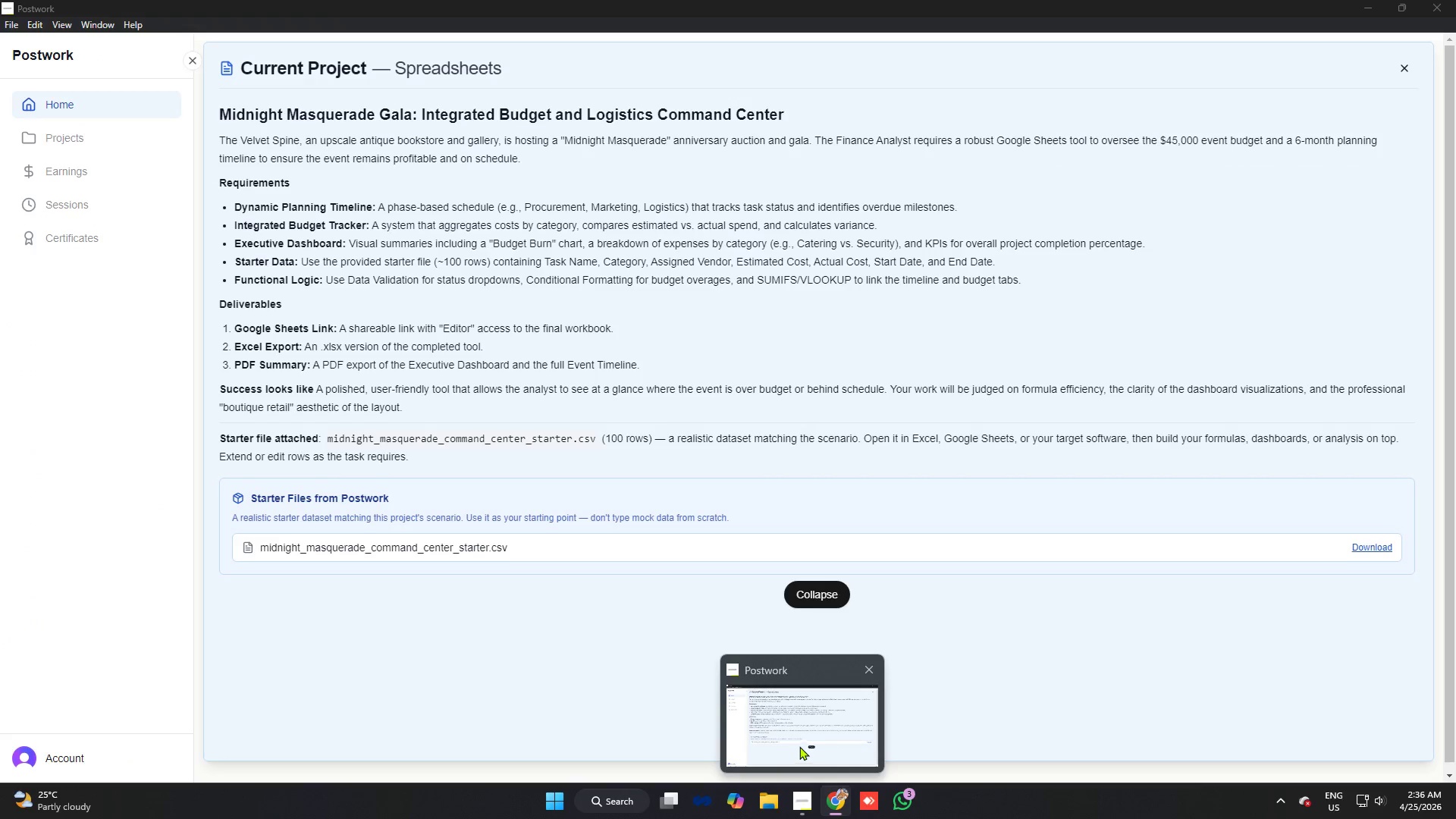 
scroll: coordinate [655, 309], scroll_direction: up, amount: 9.0
 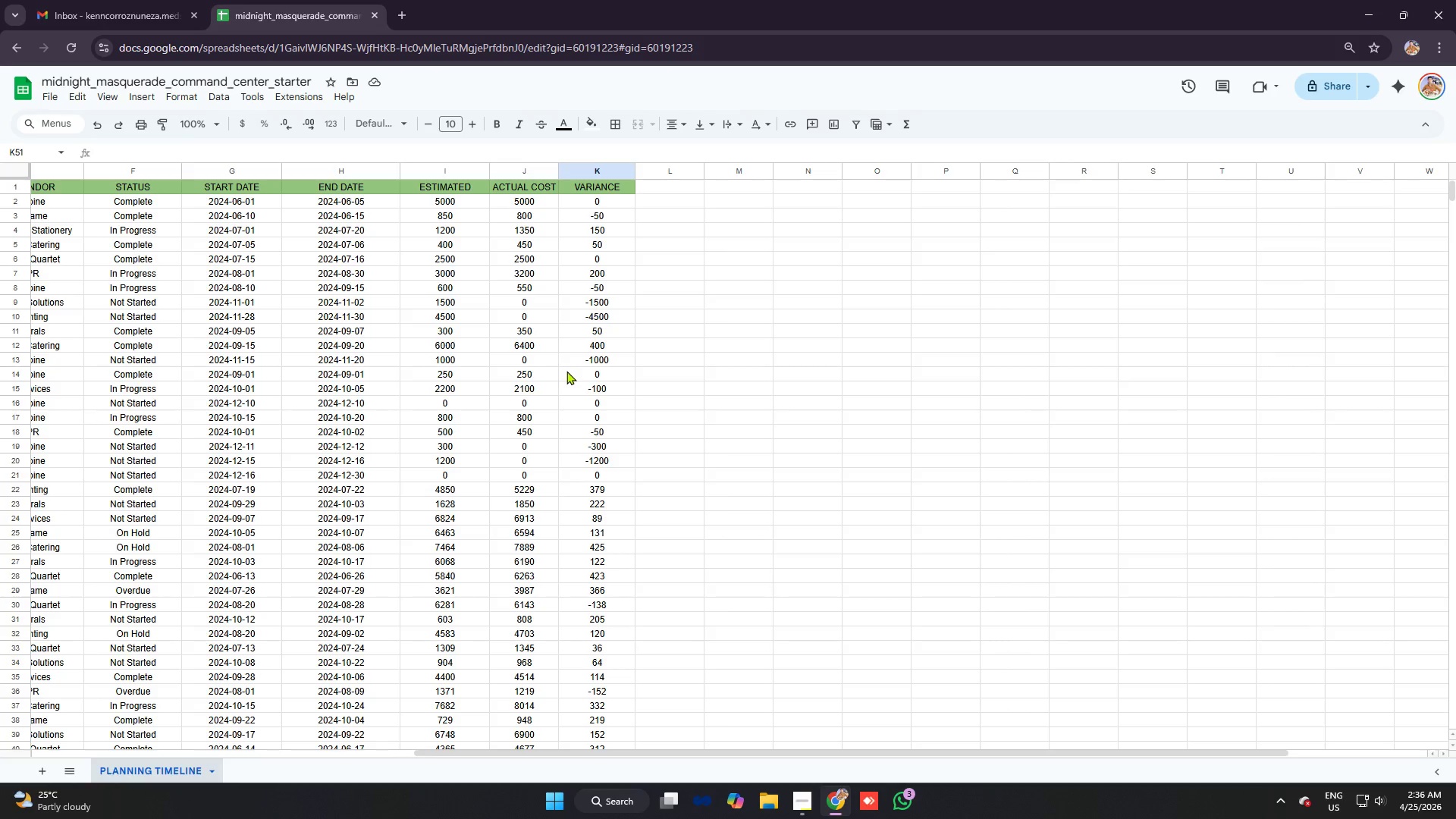 
wait(15.75)
 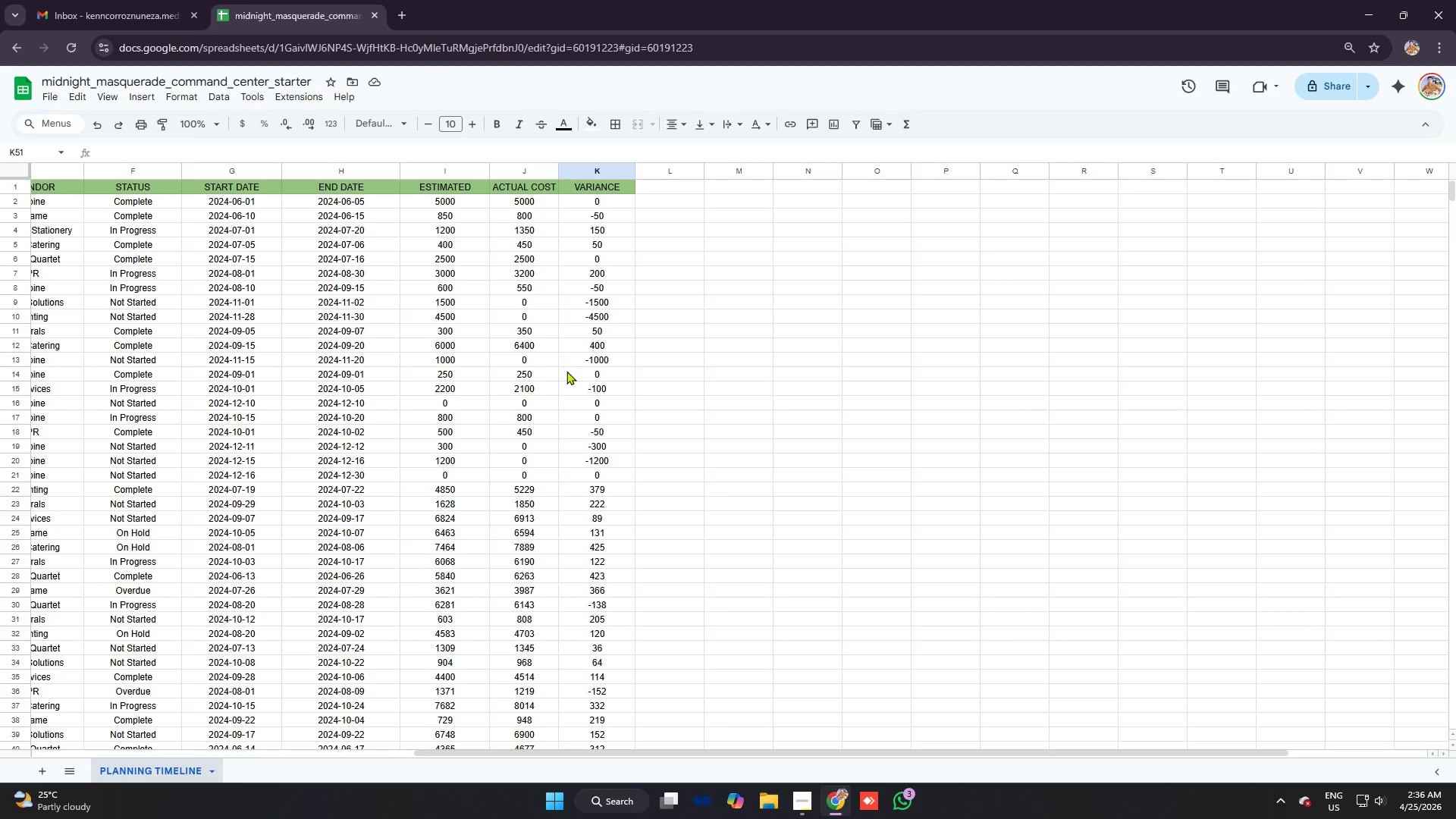 
scroll: coordinate [616, 339], scroll_direction: down, amount: 5.0
 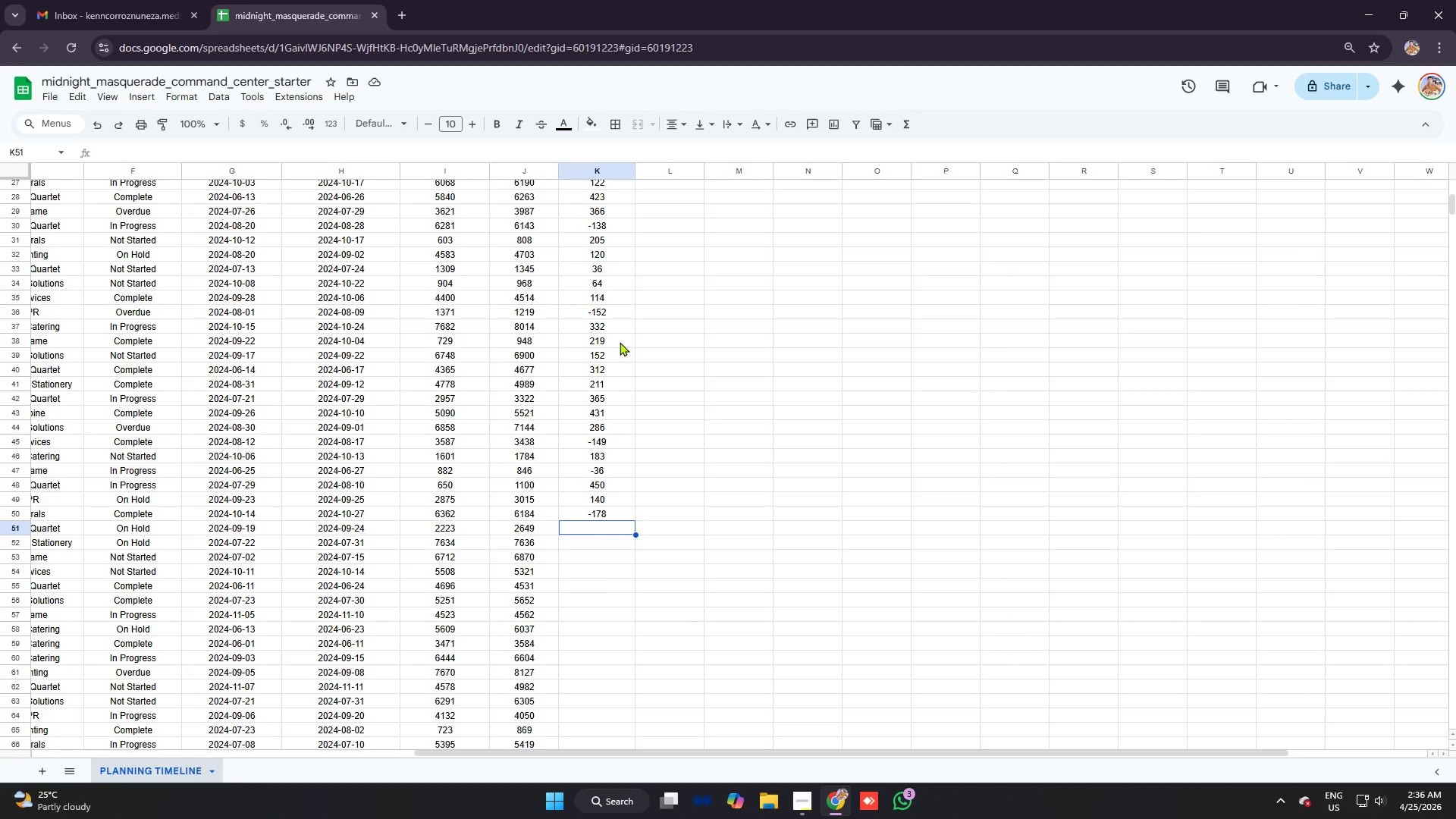 
scroll: coordinate [621, 344], scroll_direction: up, amount: 3.0
 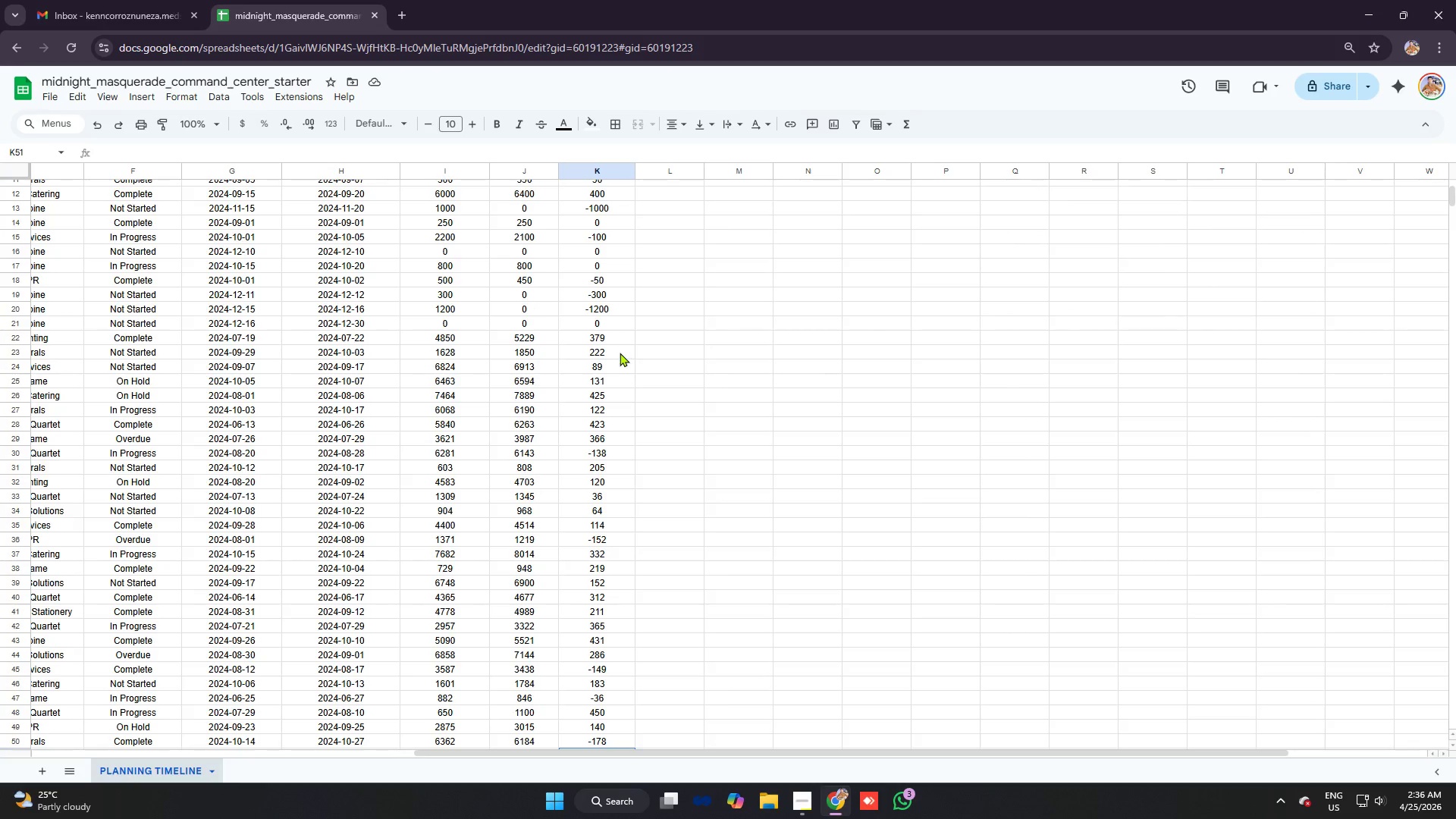 
scroll: coordinate [620, 353], scroll_direction: down, amount: 6.0
 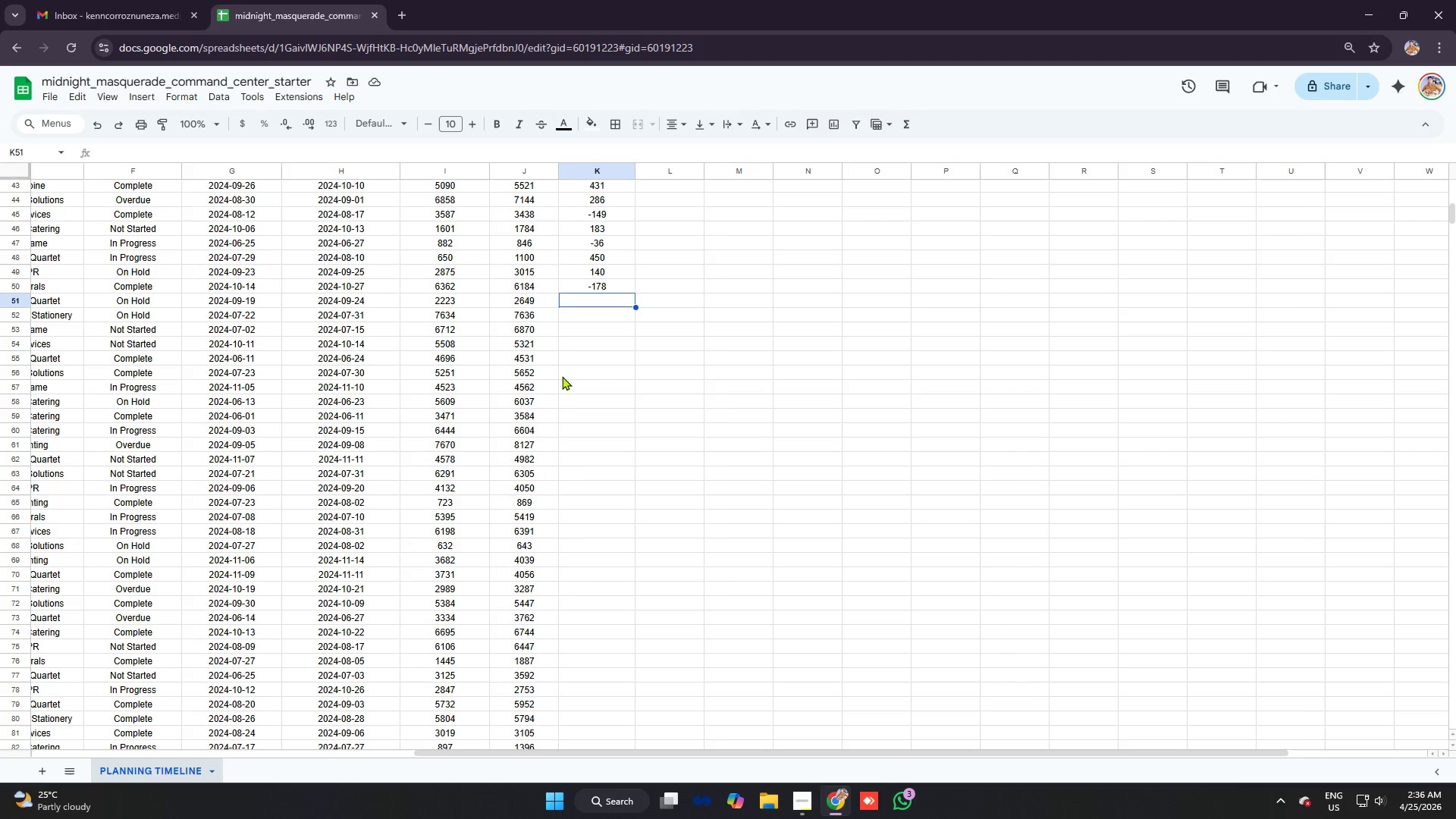 
wait(6.57)
 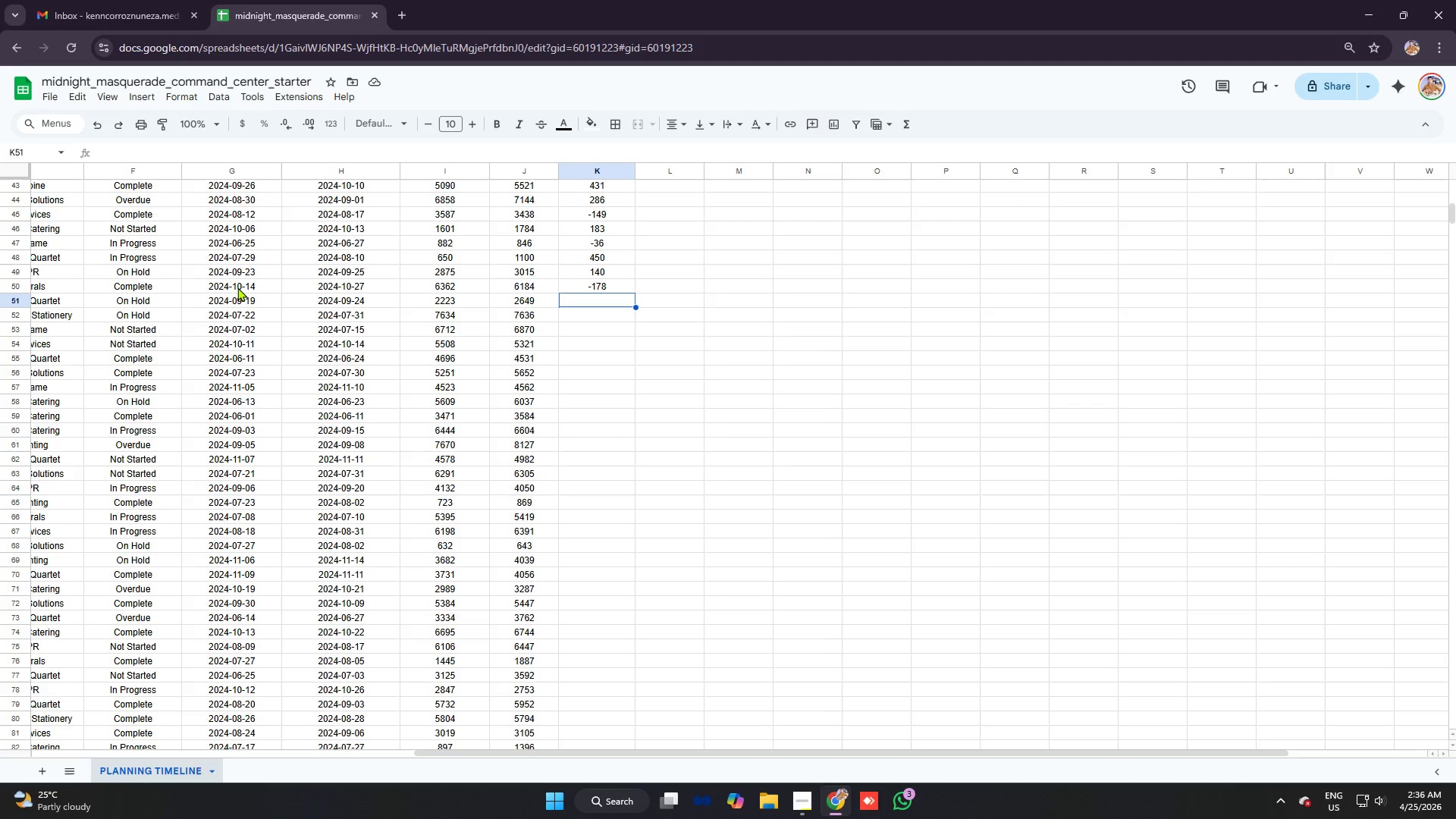 
left_click([613, 313])
 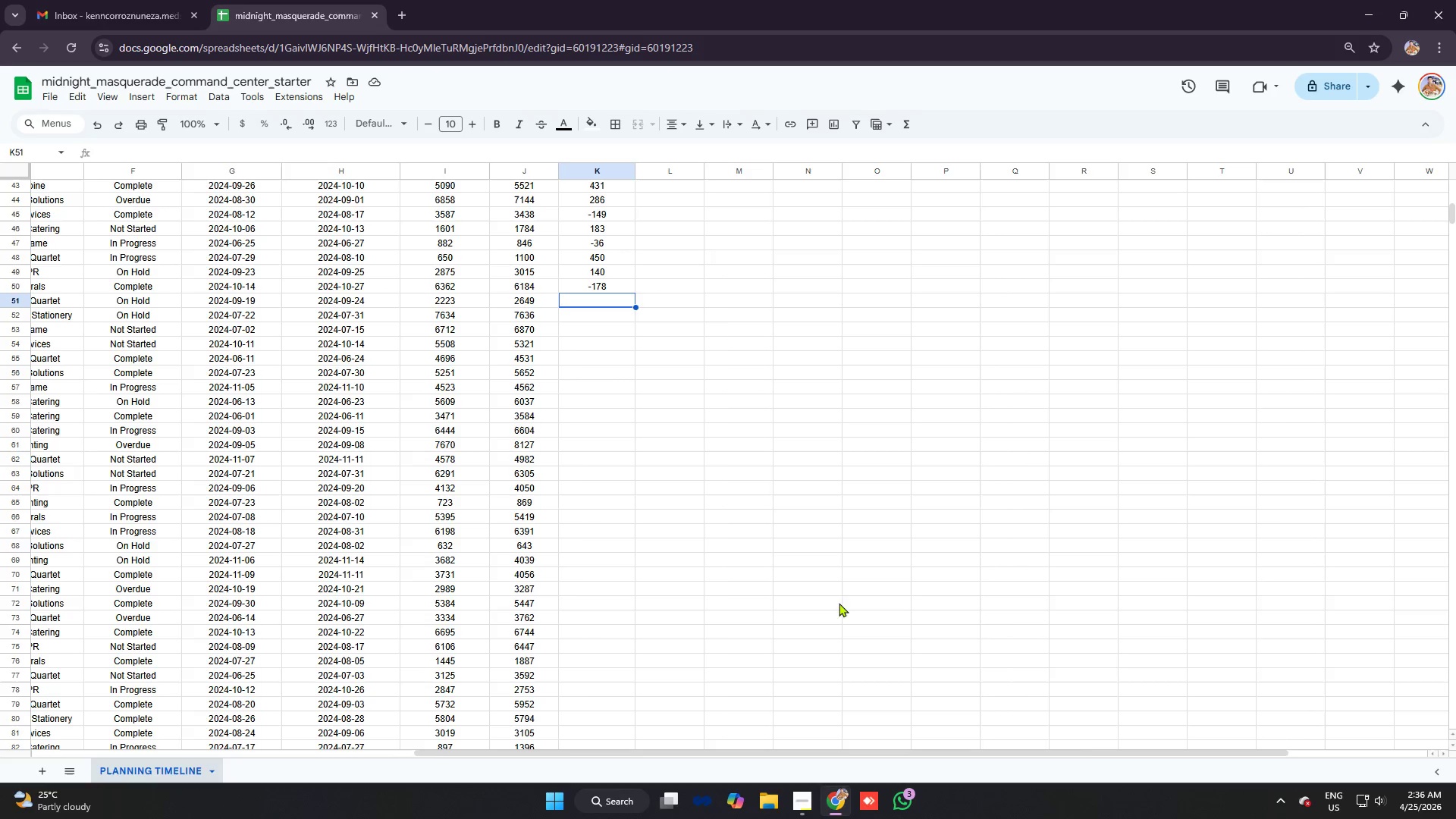 
left_click([576, 315])
 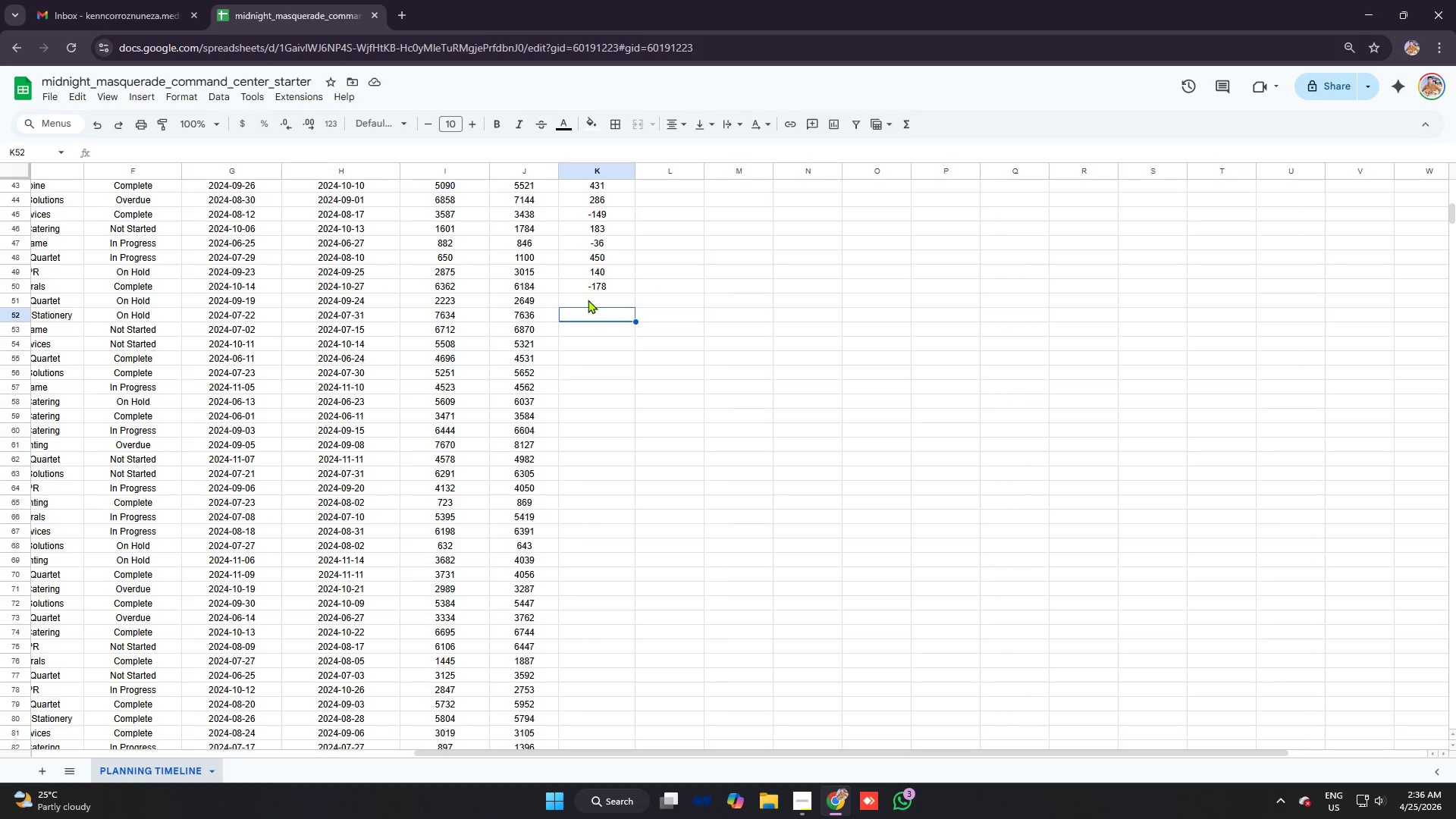 
left_click([588, 300])
 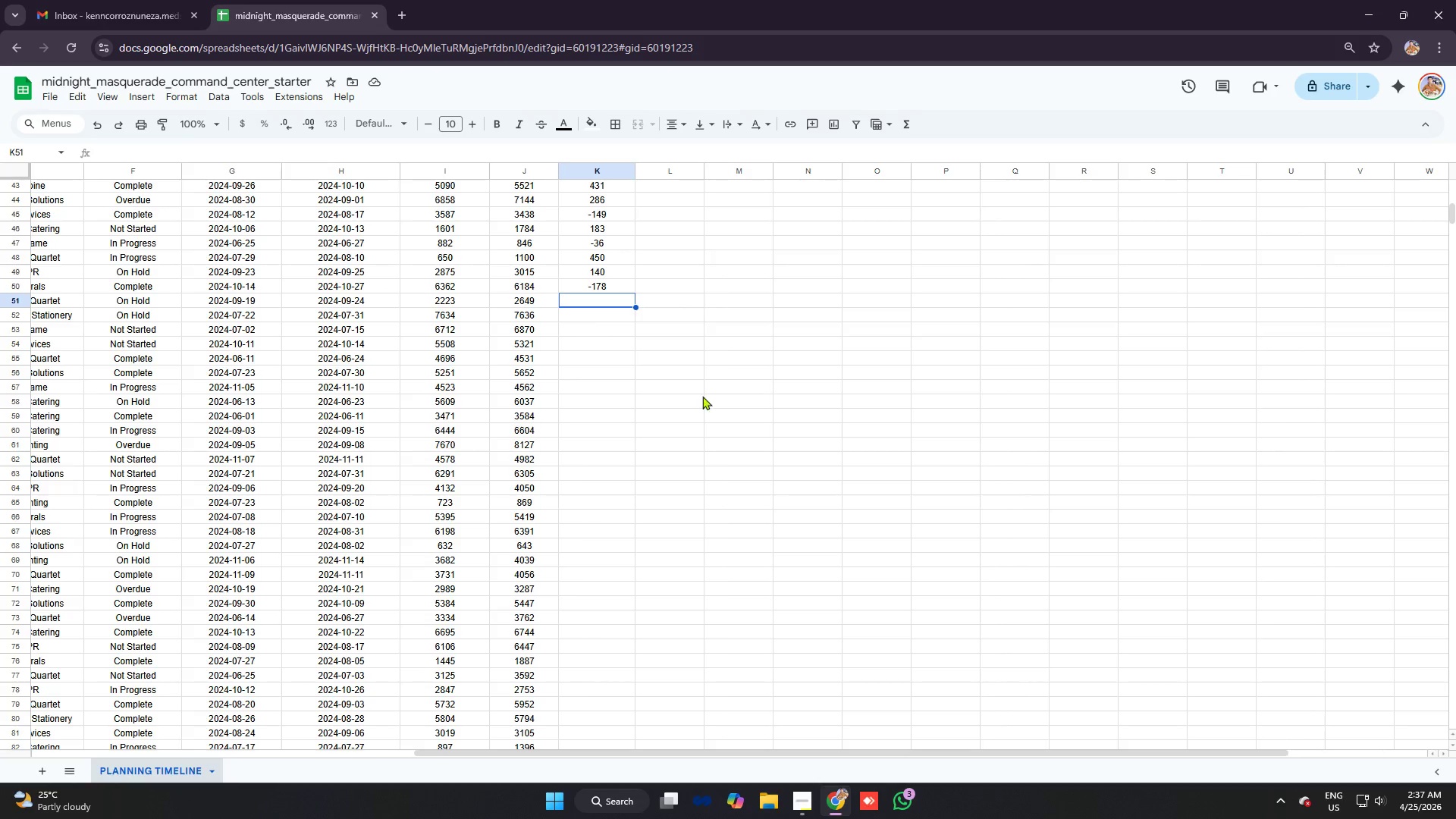 
type(=J52-I52)
 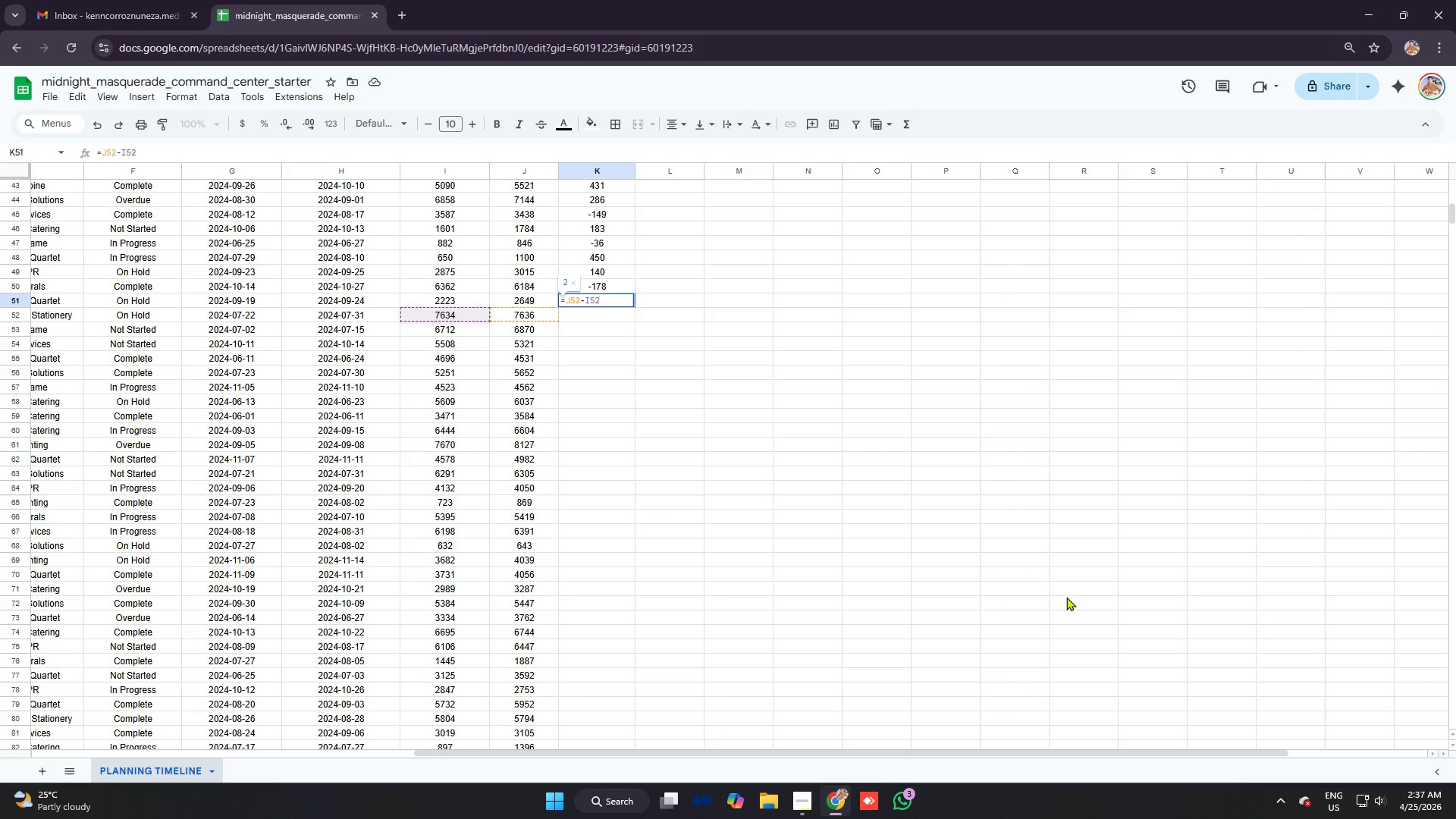 
key(Enter)
 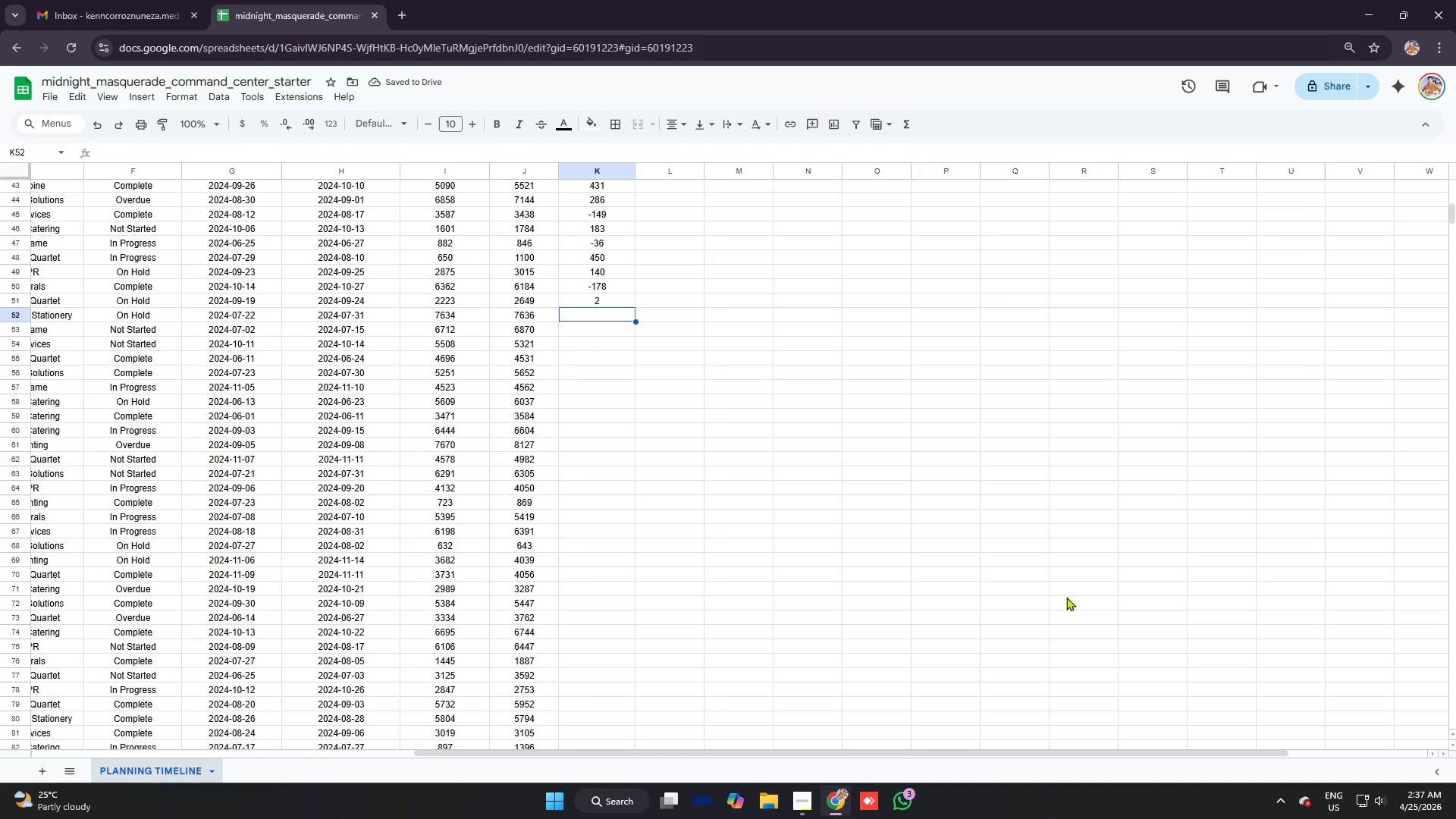 
wait(5.34)
 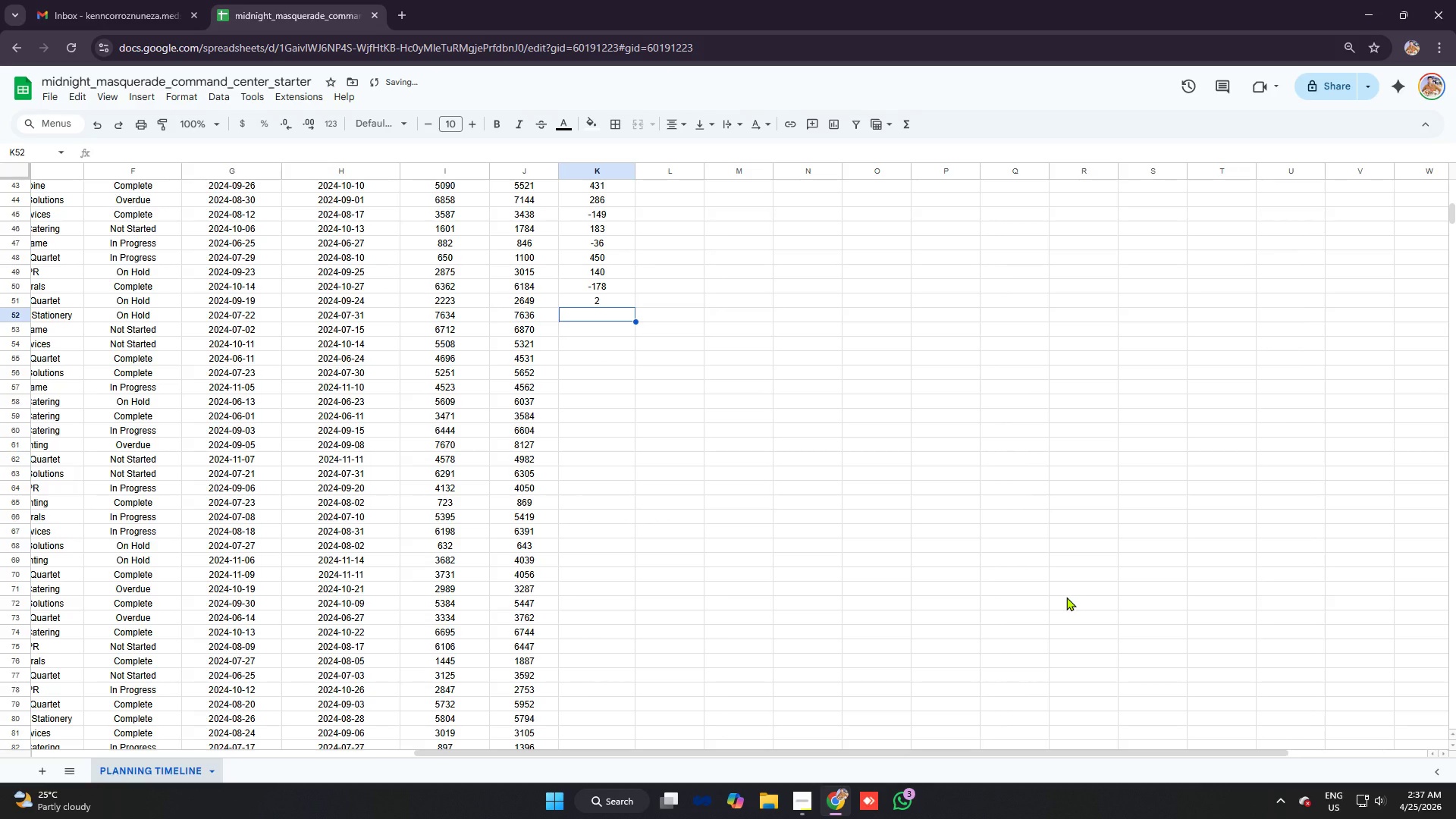 
key(Equal)
 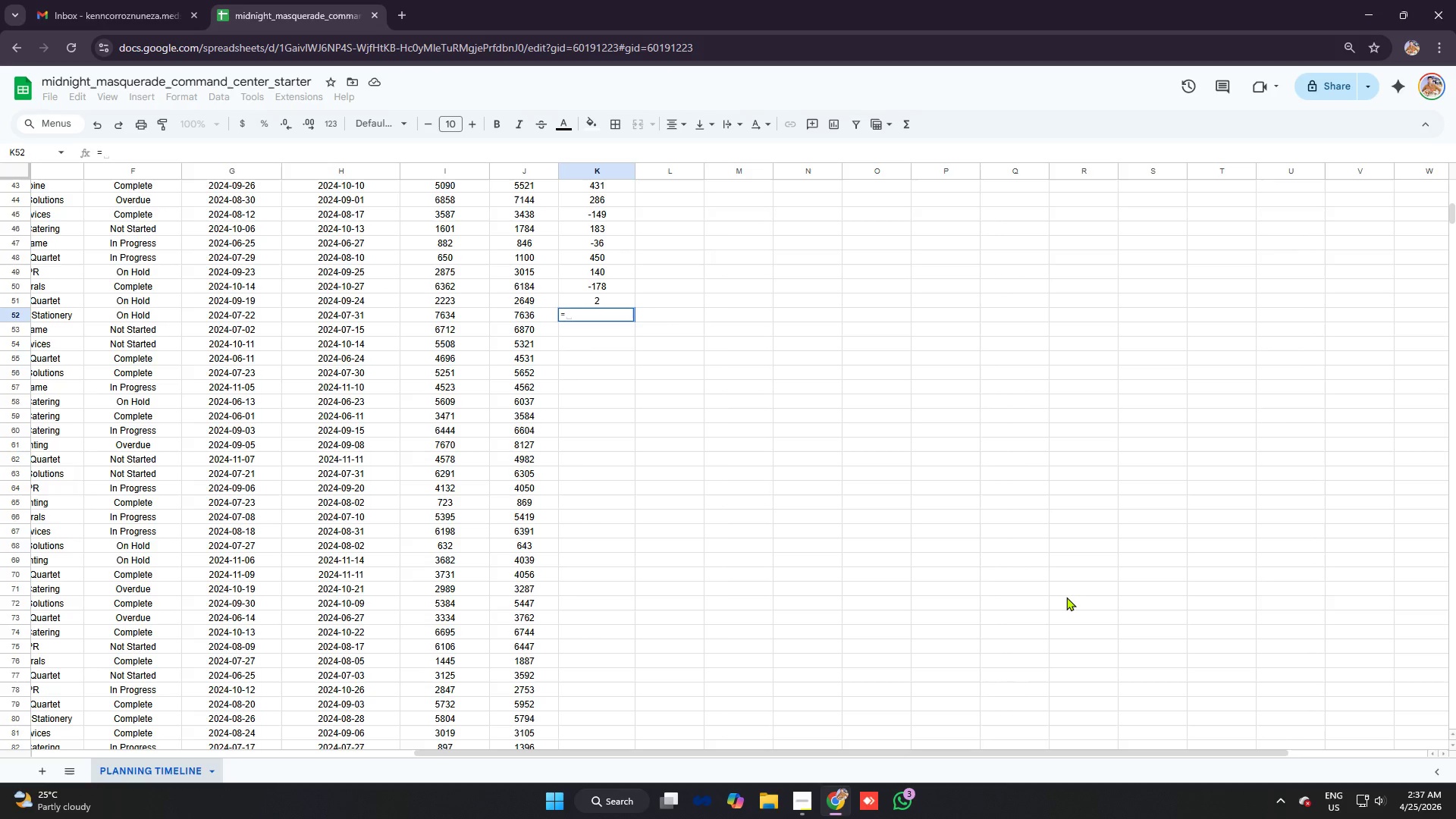 
type(J51-)
 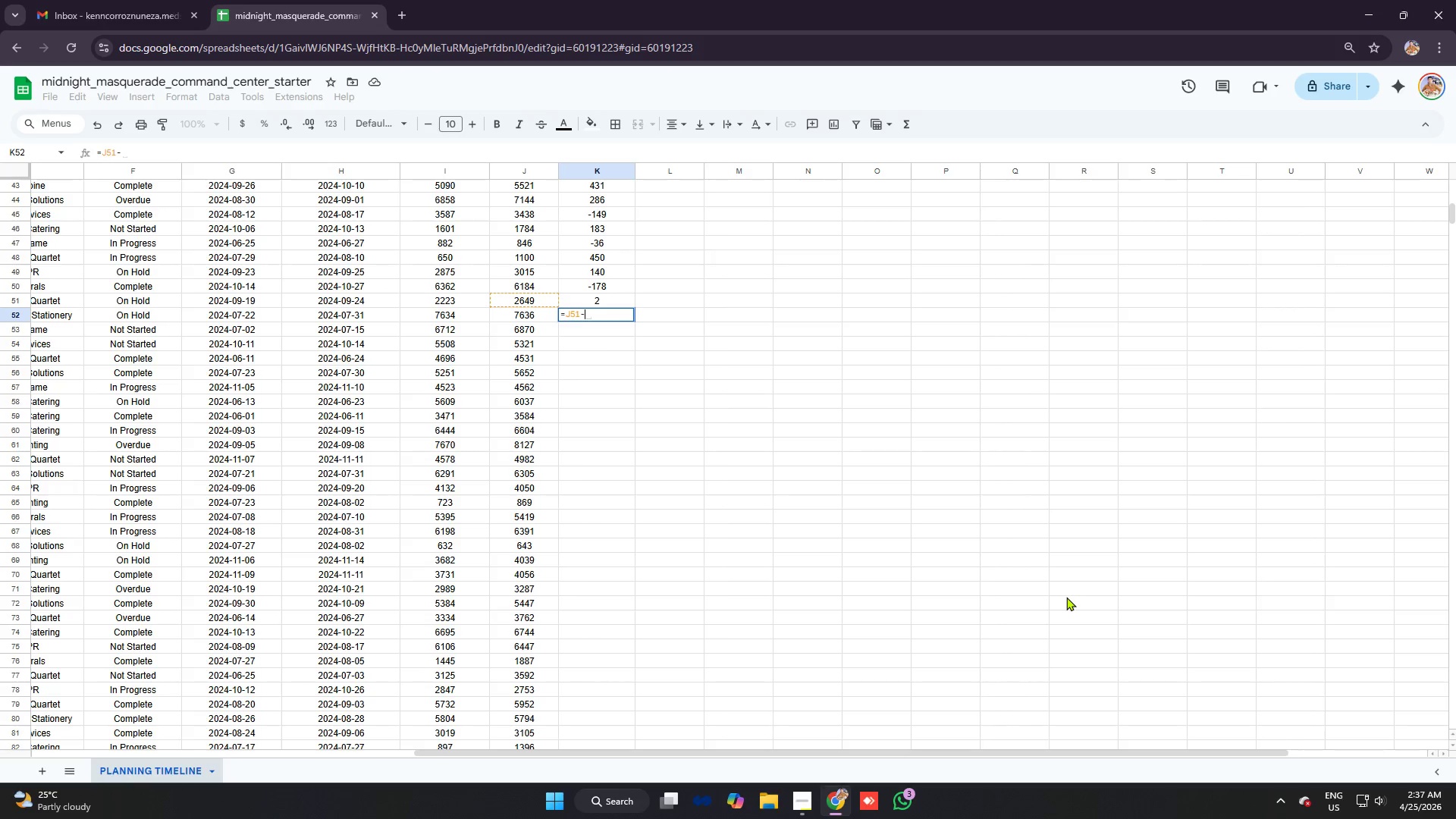 
key(Backspace)
type(2)
key(Backspace)
key(Backspace)
type(2-I52)
 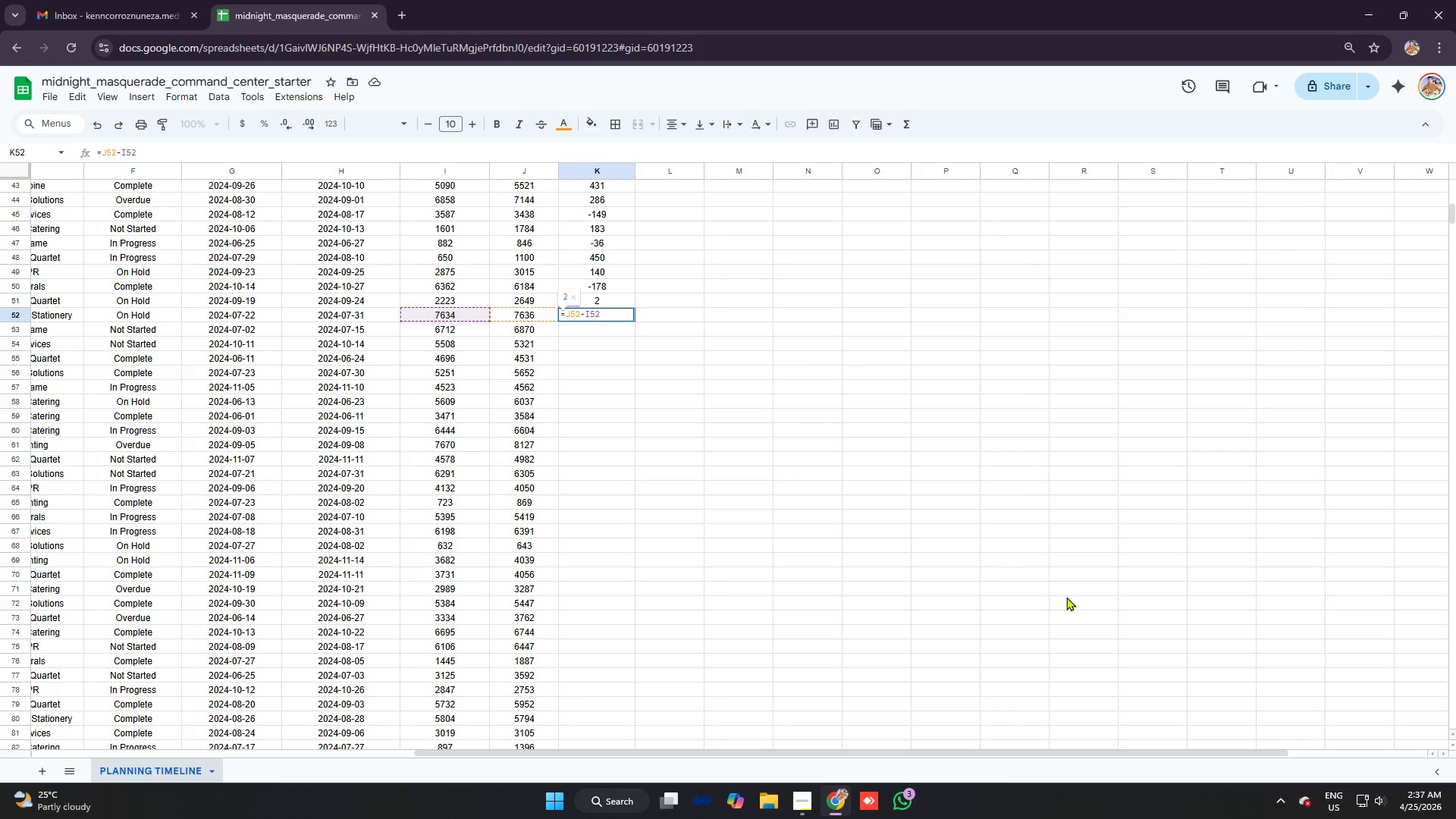 
key(Enter)
 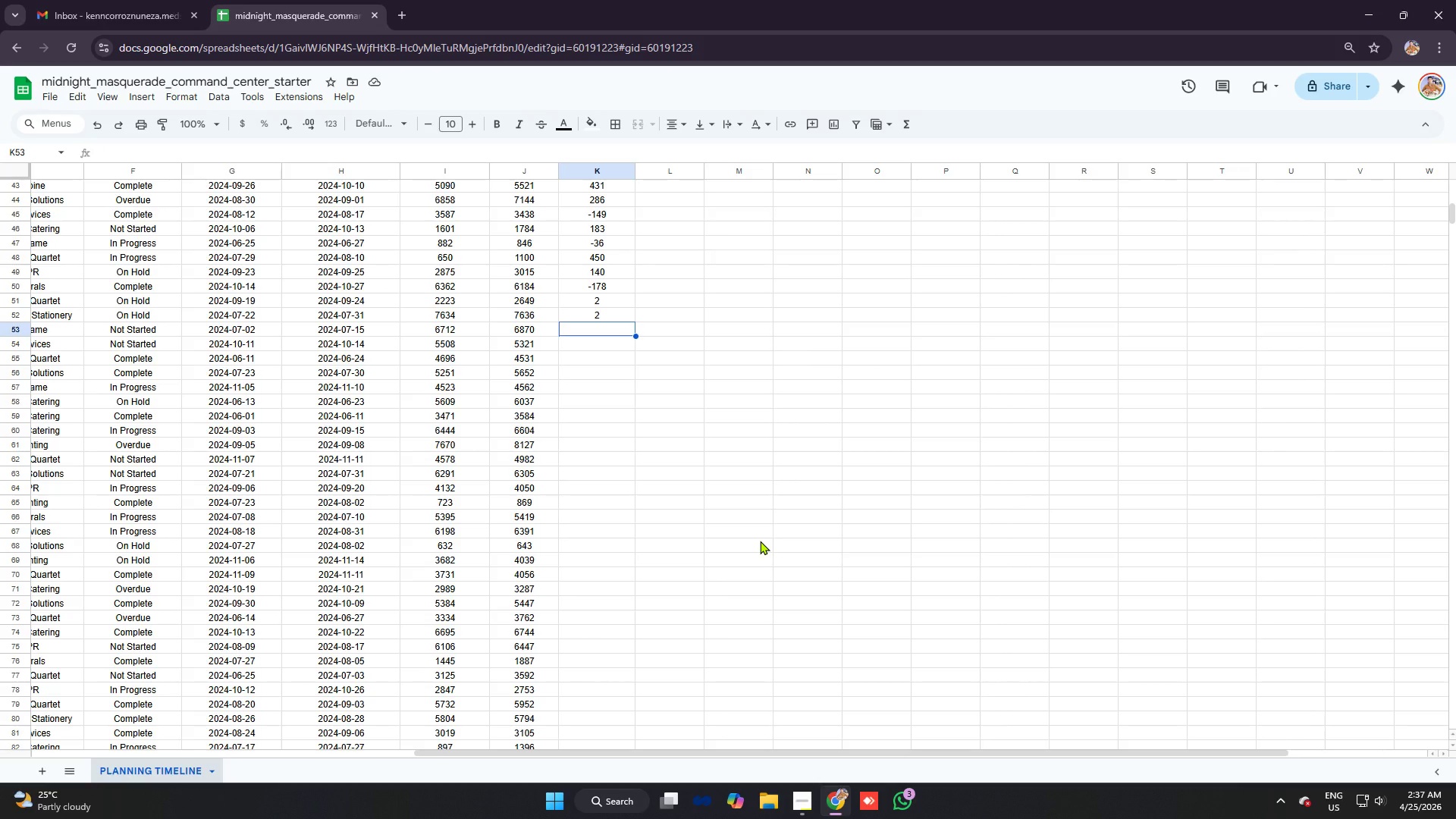 
wait(7.83)
 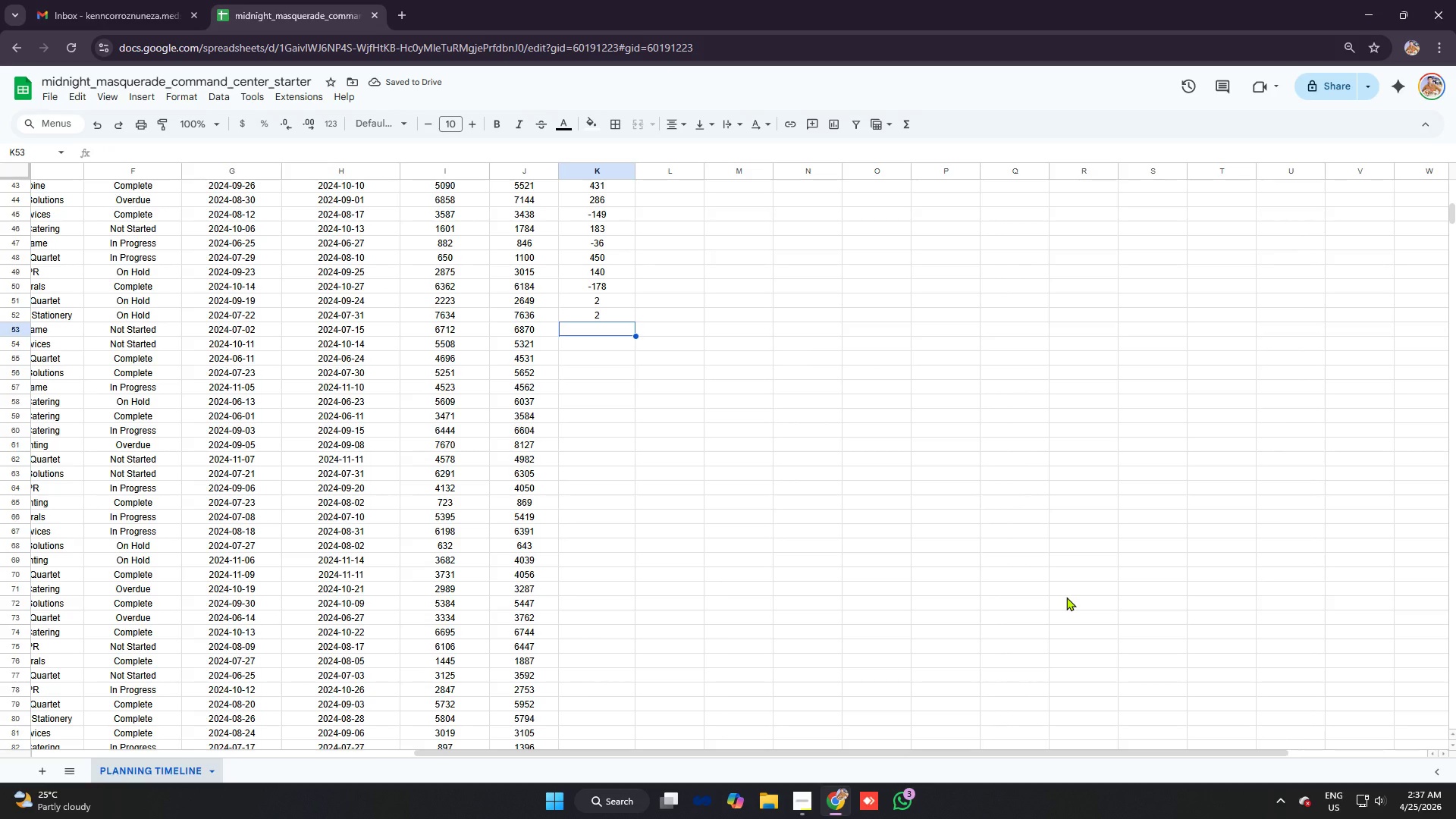 
type(=J53-I53)
 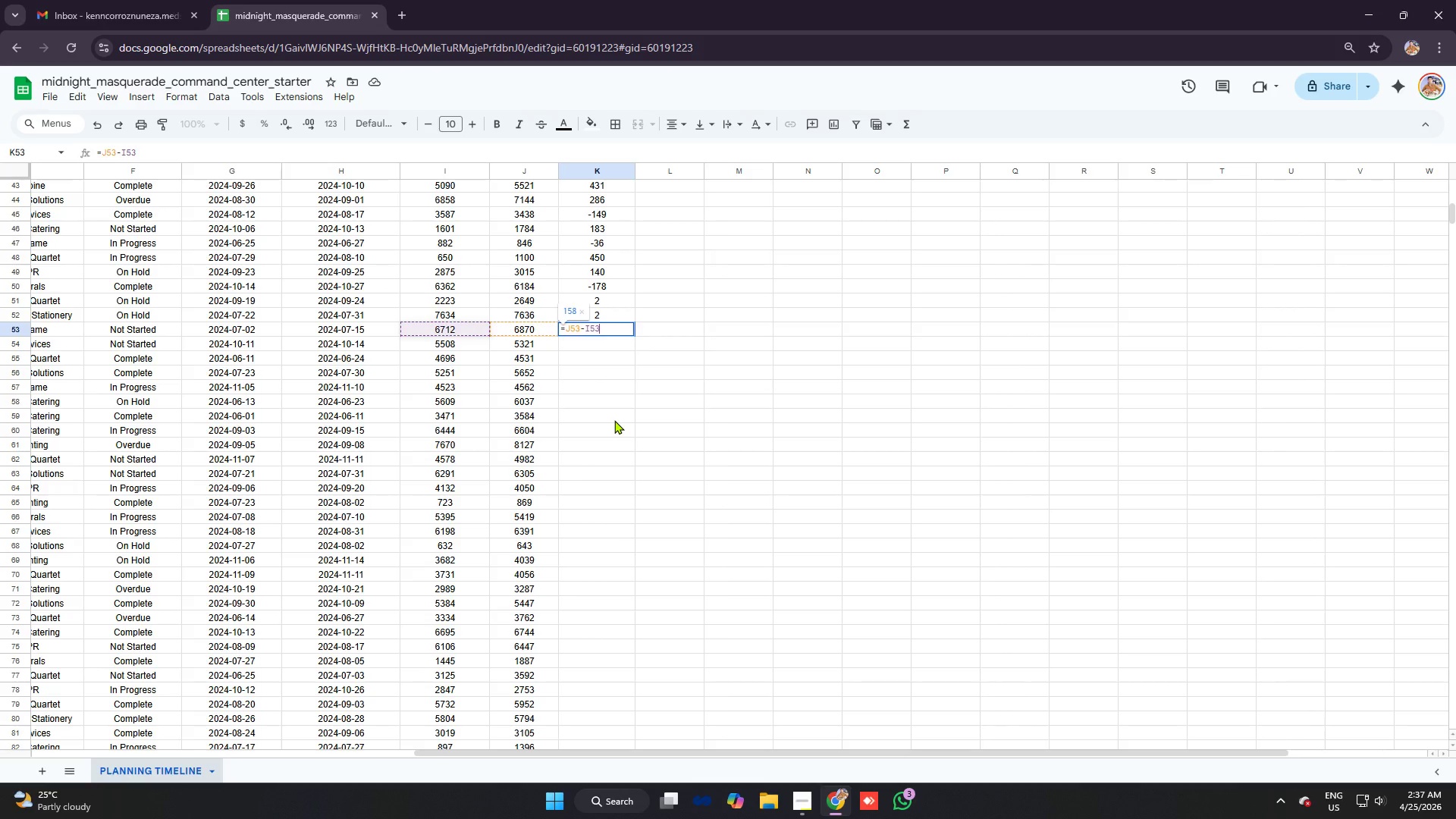 
key(Enter)
 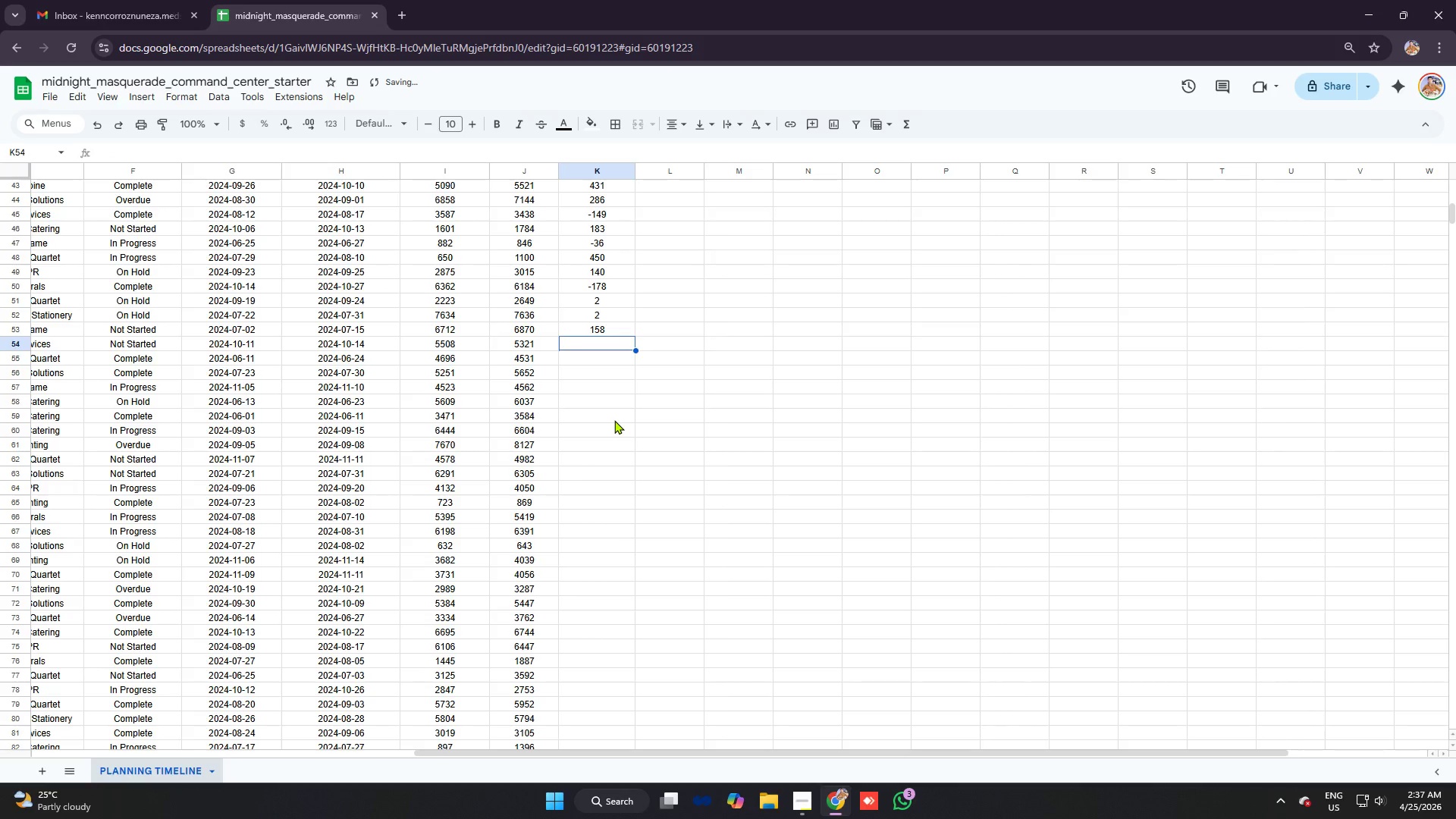 
type(=J54-I54)
 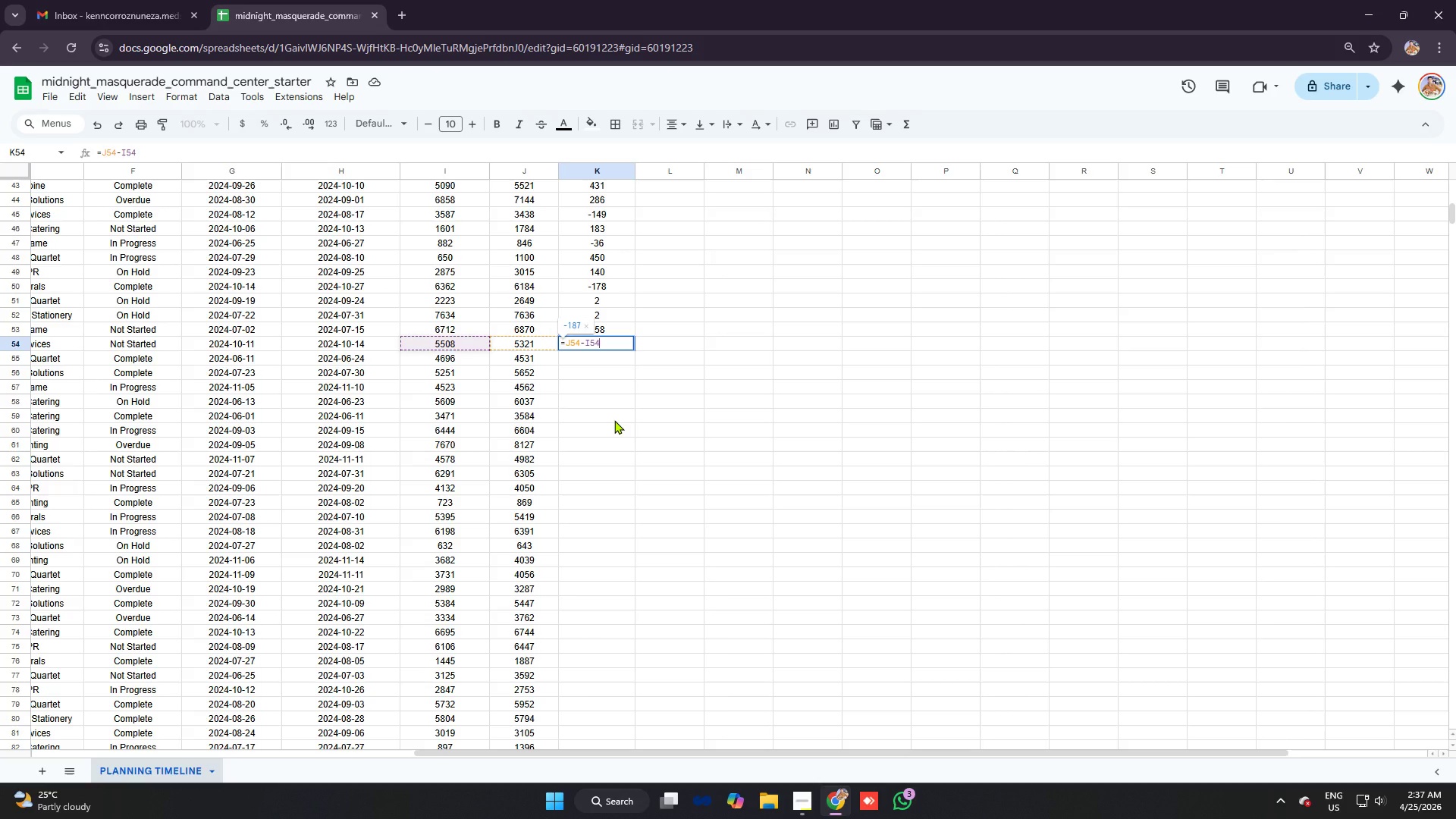 
key(Enter)
 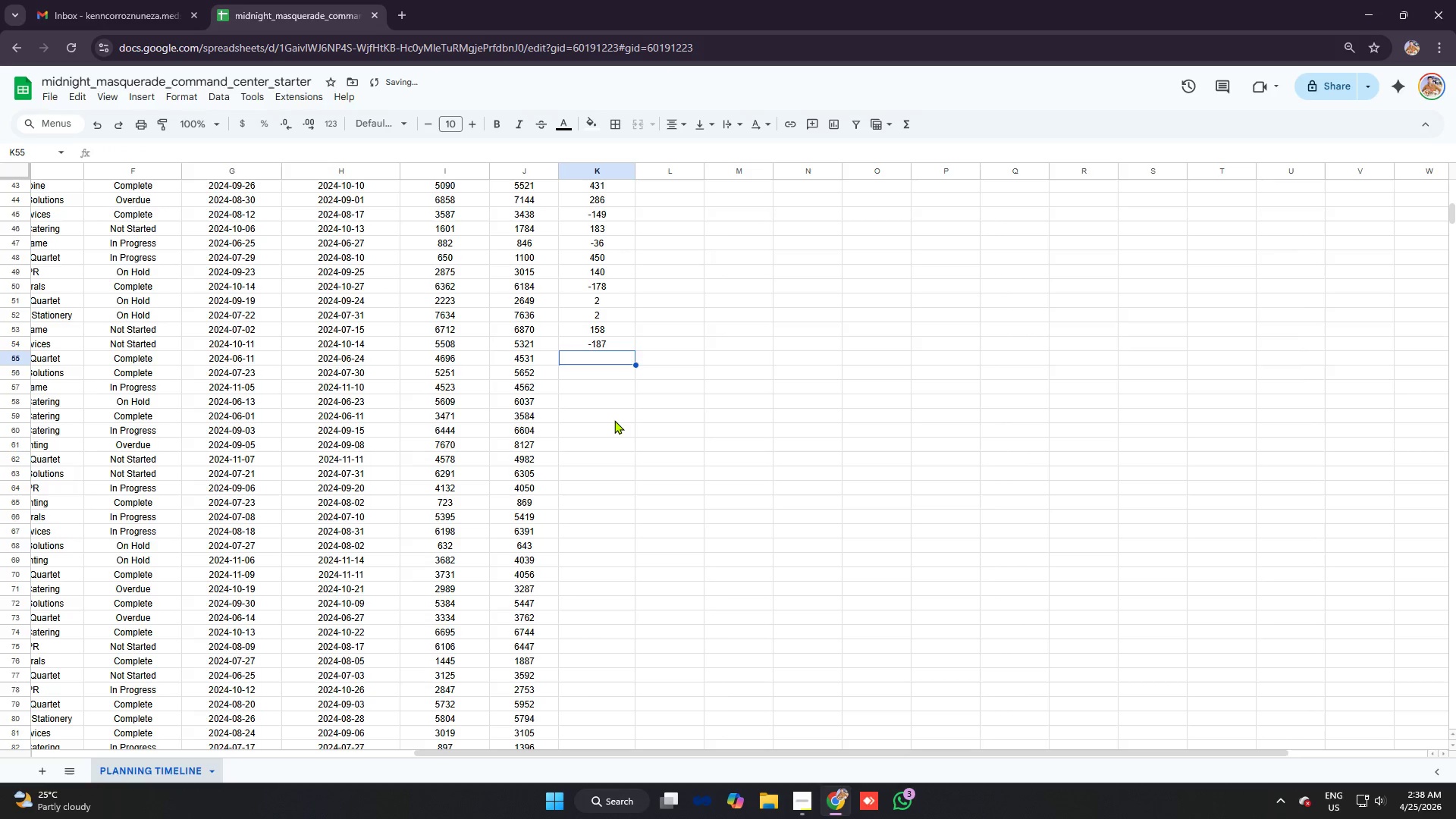 
type(=J55-I55)
 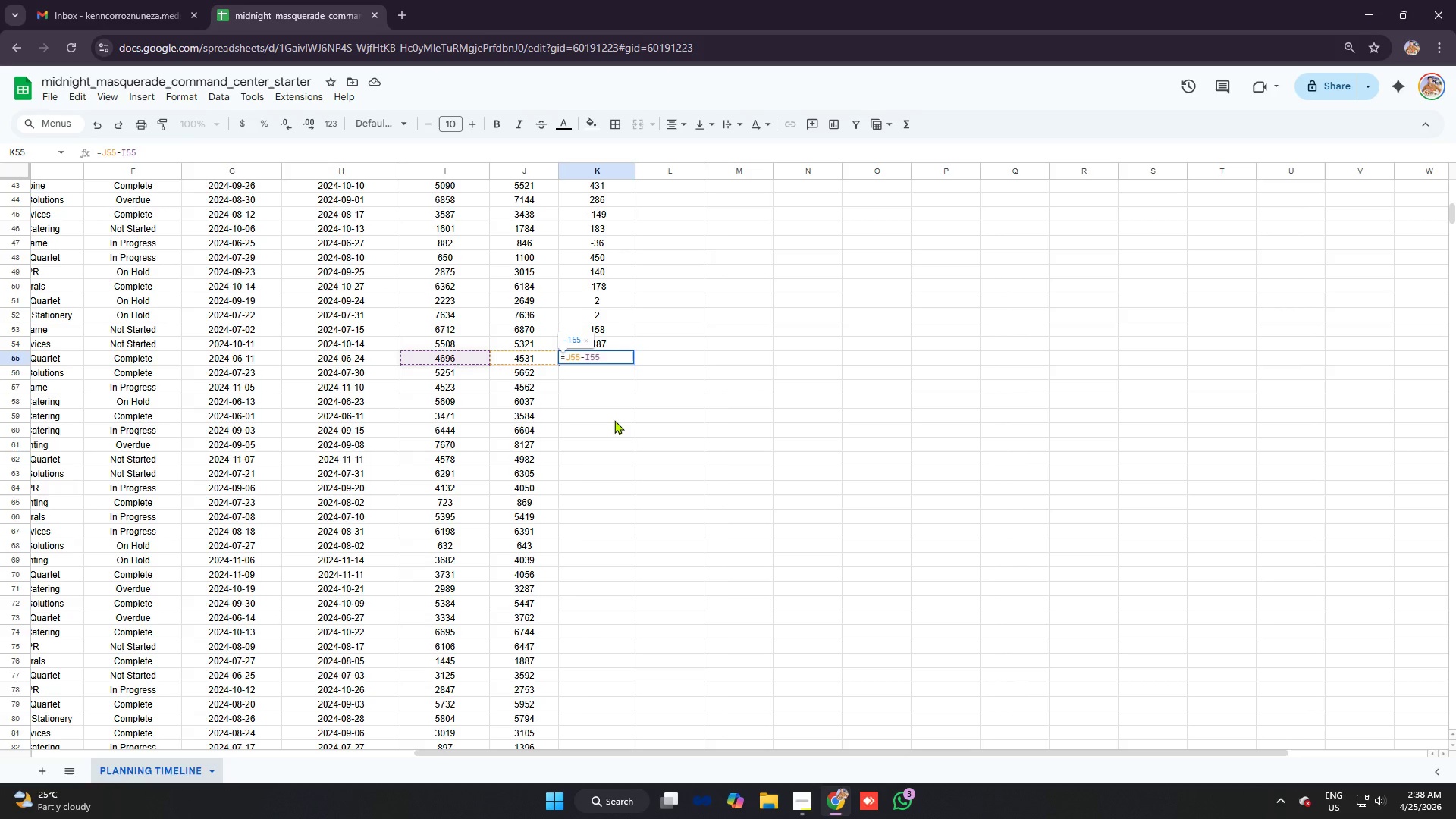 
key(Enter)
 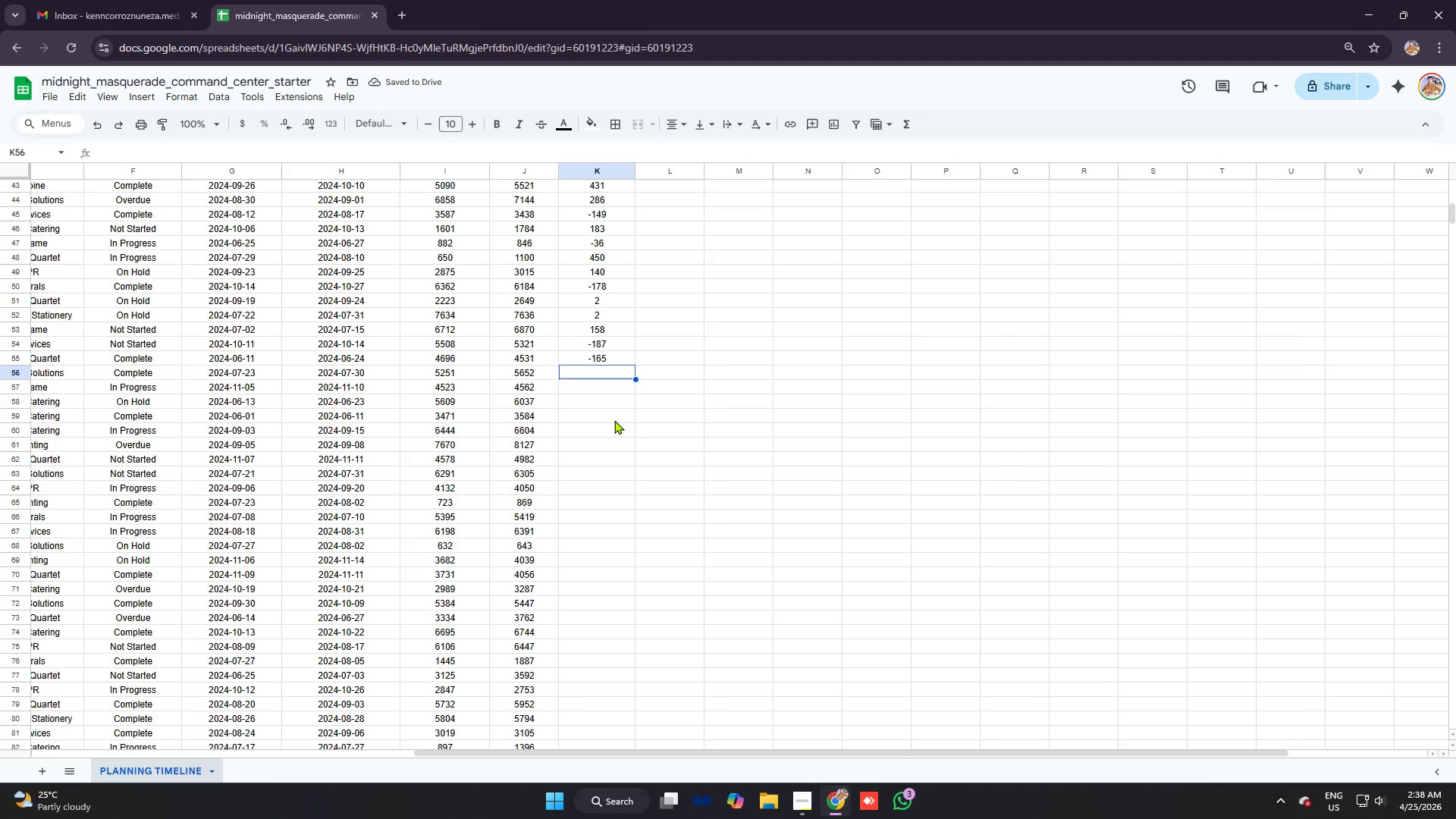 
type(=J56-I56)
 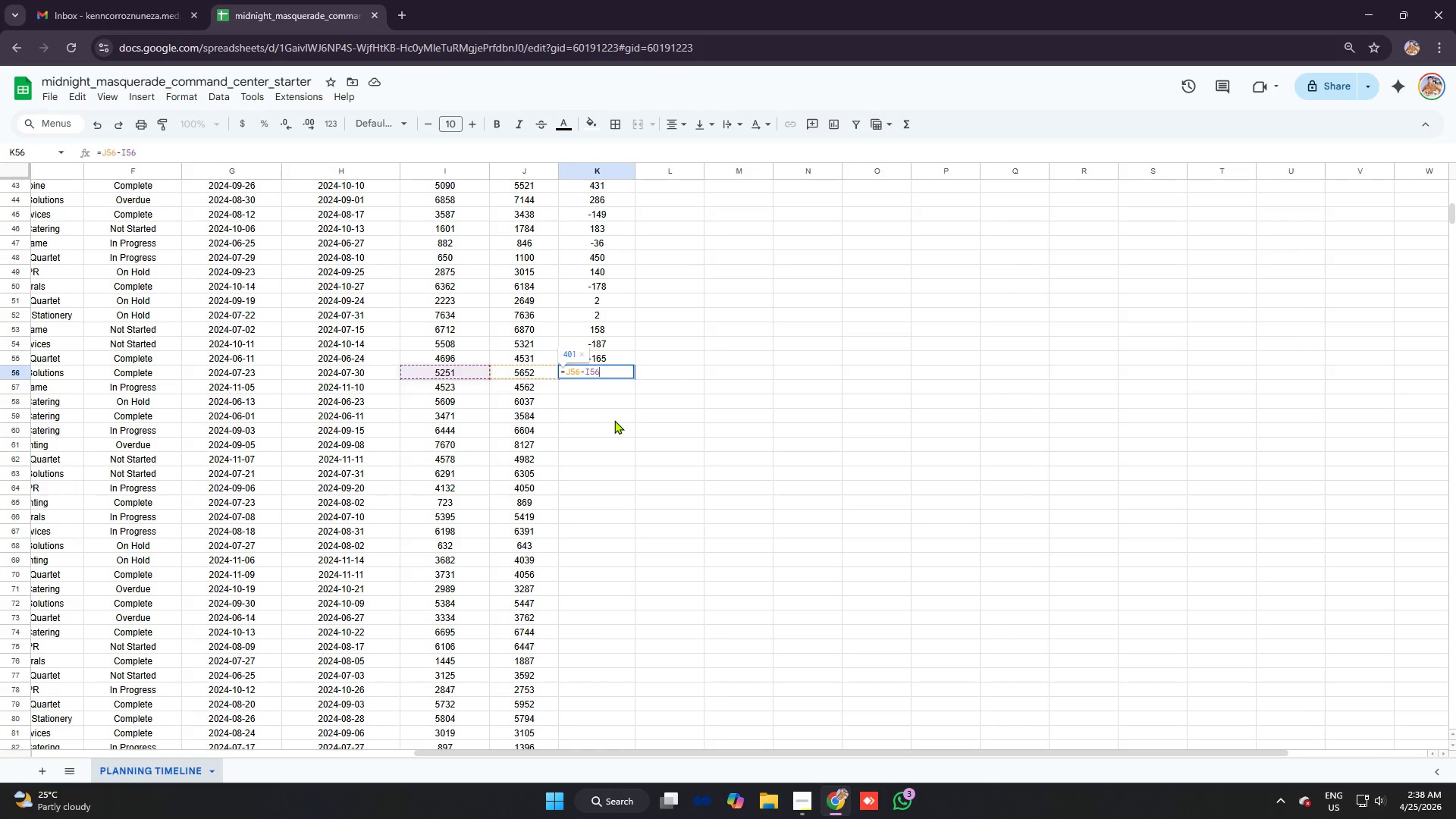 
key(Enter)
 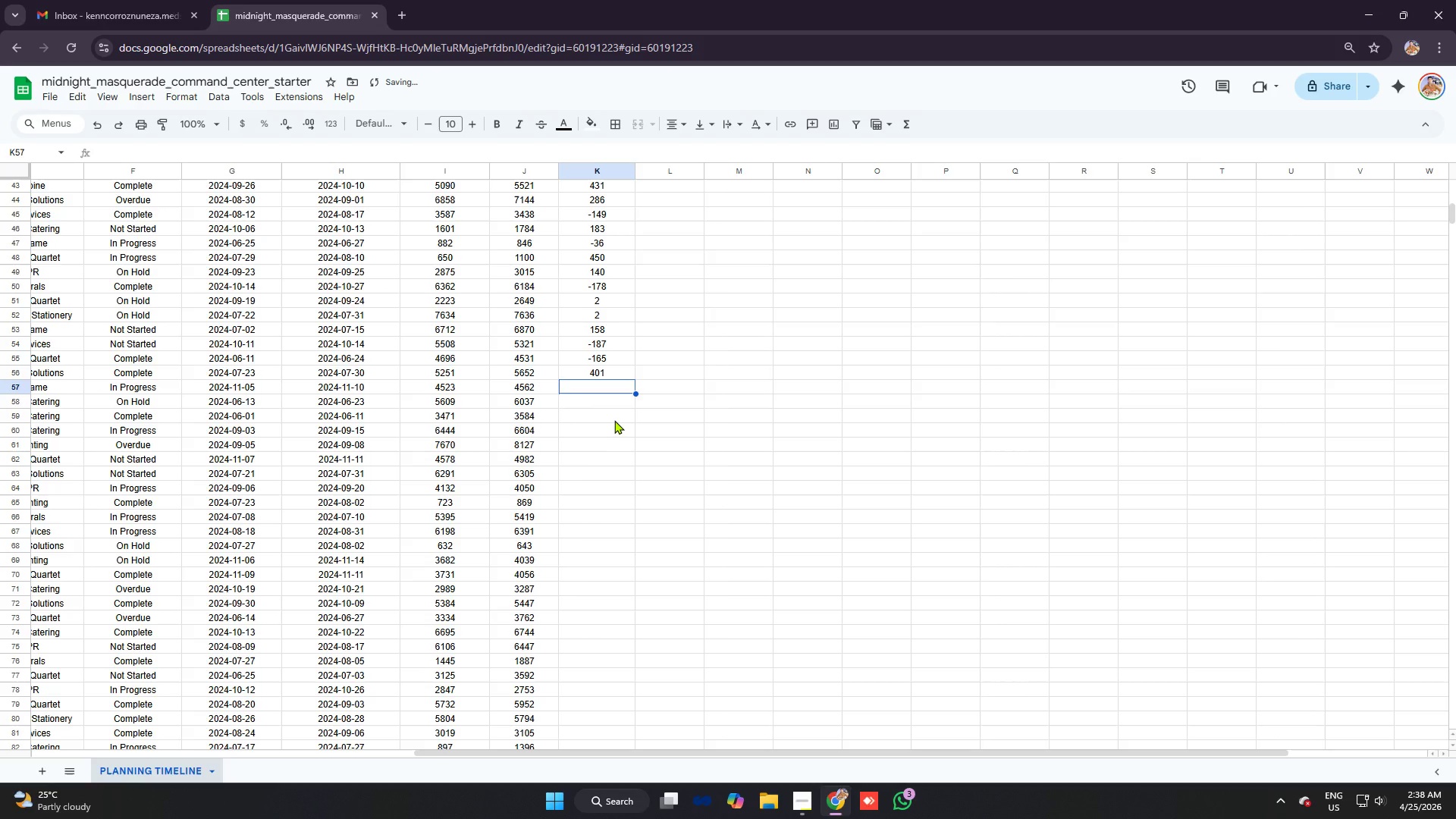 
scroll: coordinate [615, 415], scroll_direction: down, amount: 3.0
 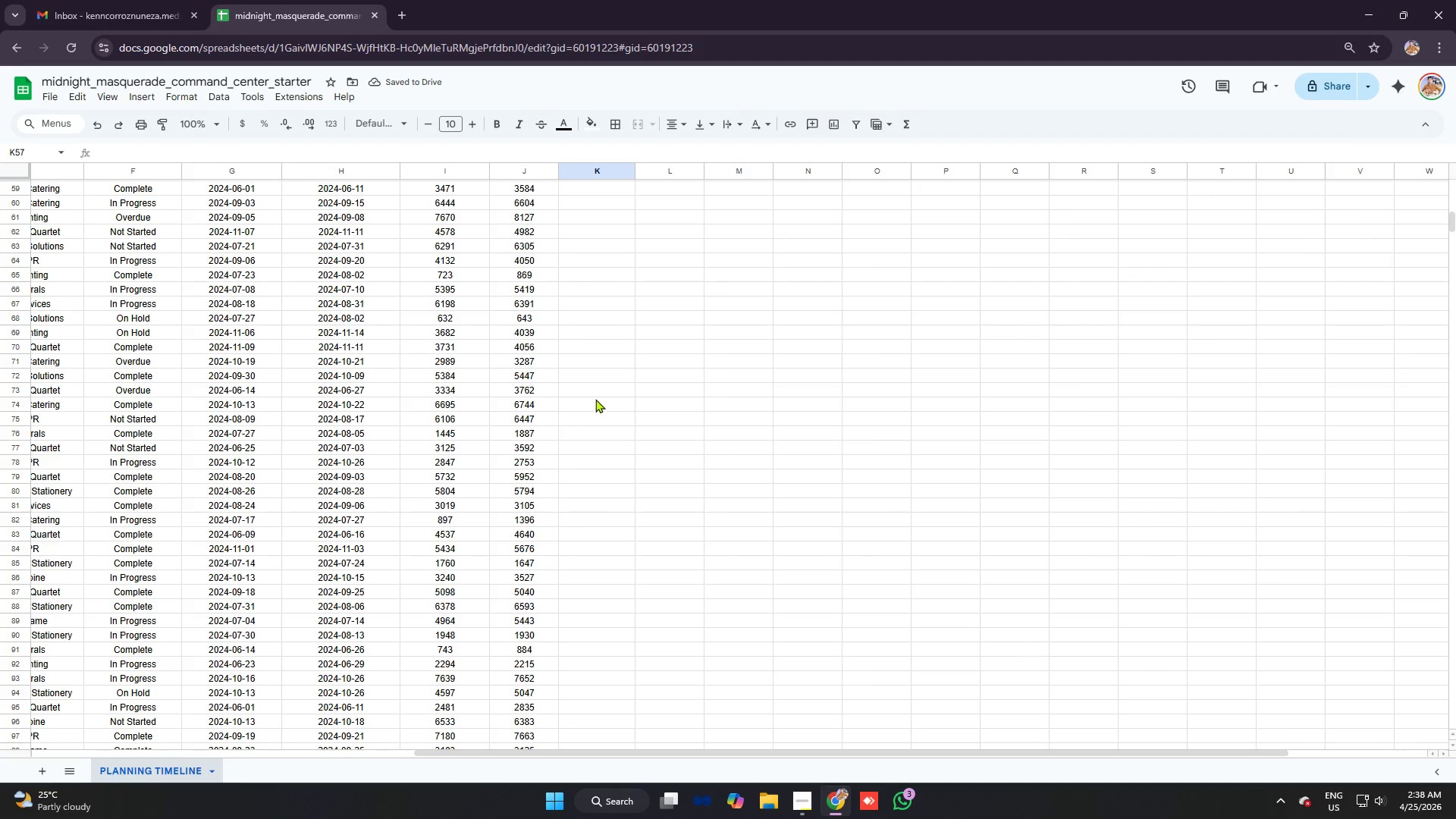 
scroll: coordinate [584, 355], scroll_direction: up, amount: 12.0
 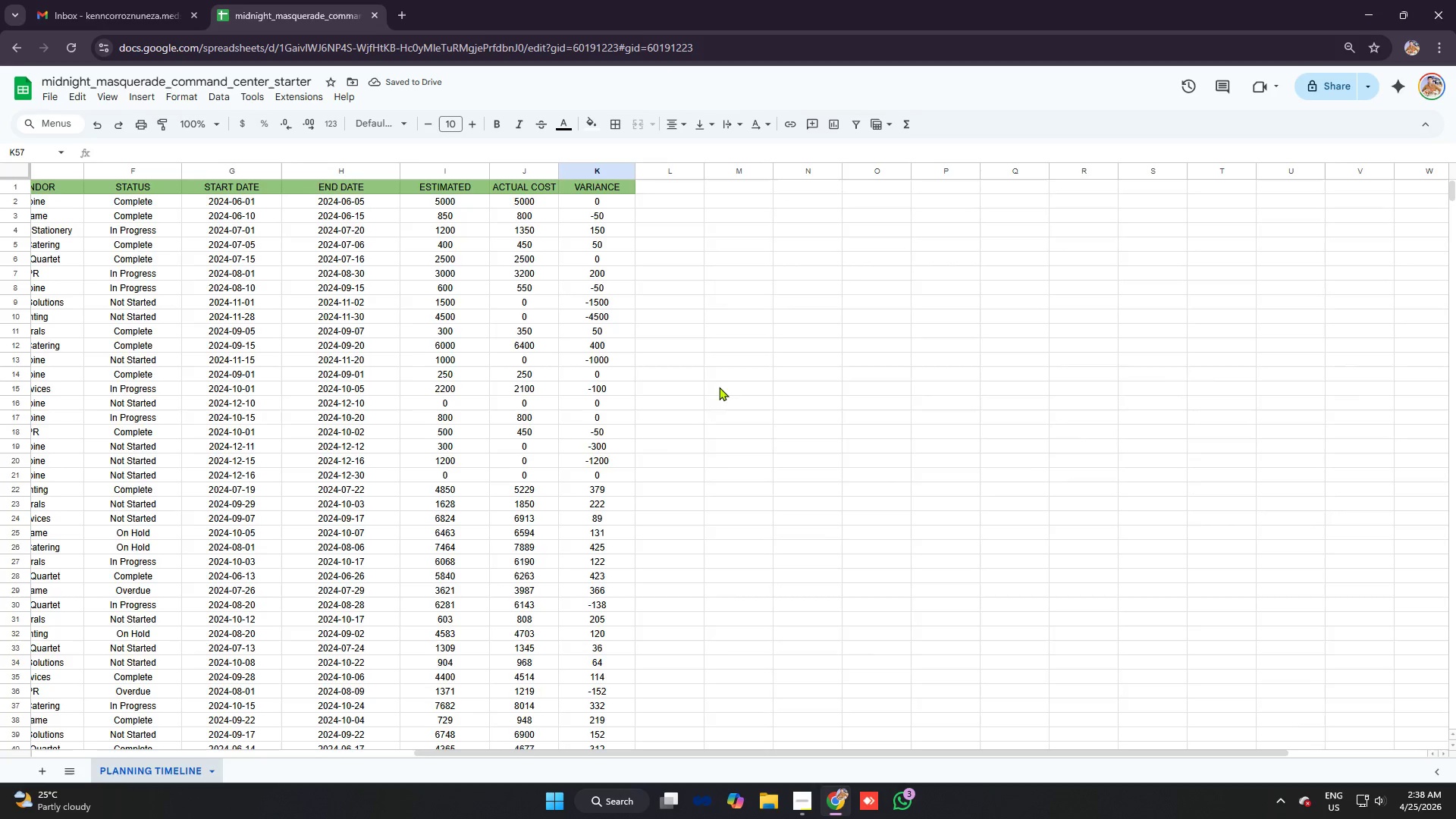 
scroll: coordinate [616, 416], scroll_direction: down, amount: 10.0
 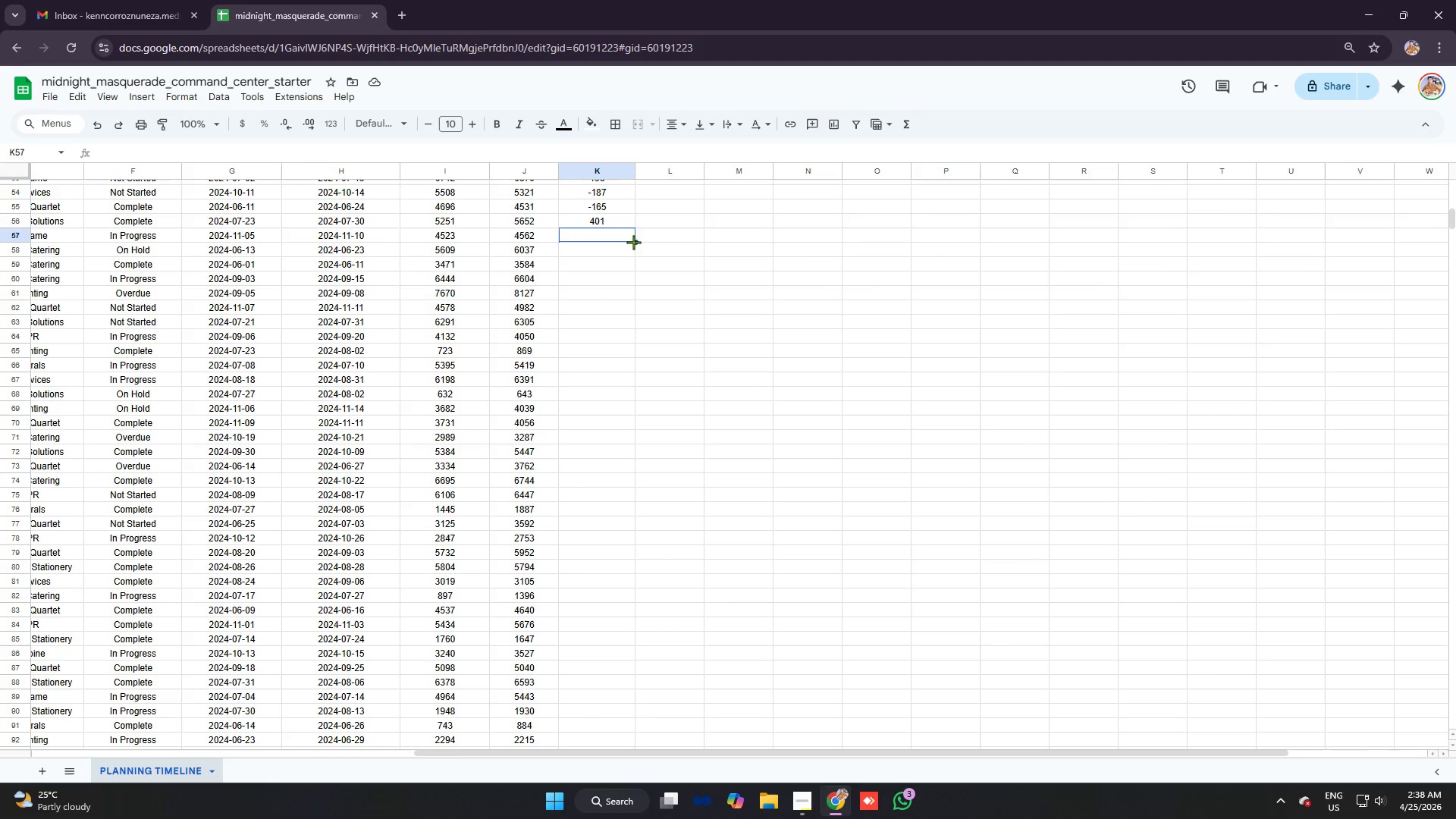 
left_click_drag(start_coordinate=[635, 239], to_coordinate=[619, 567])
 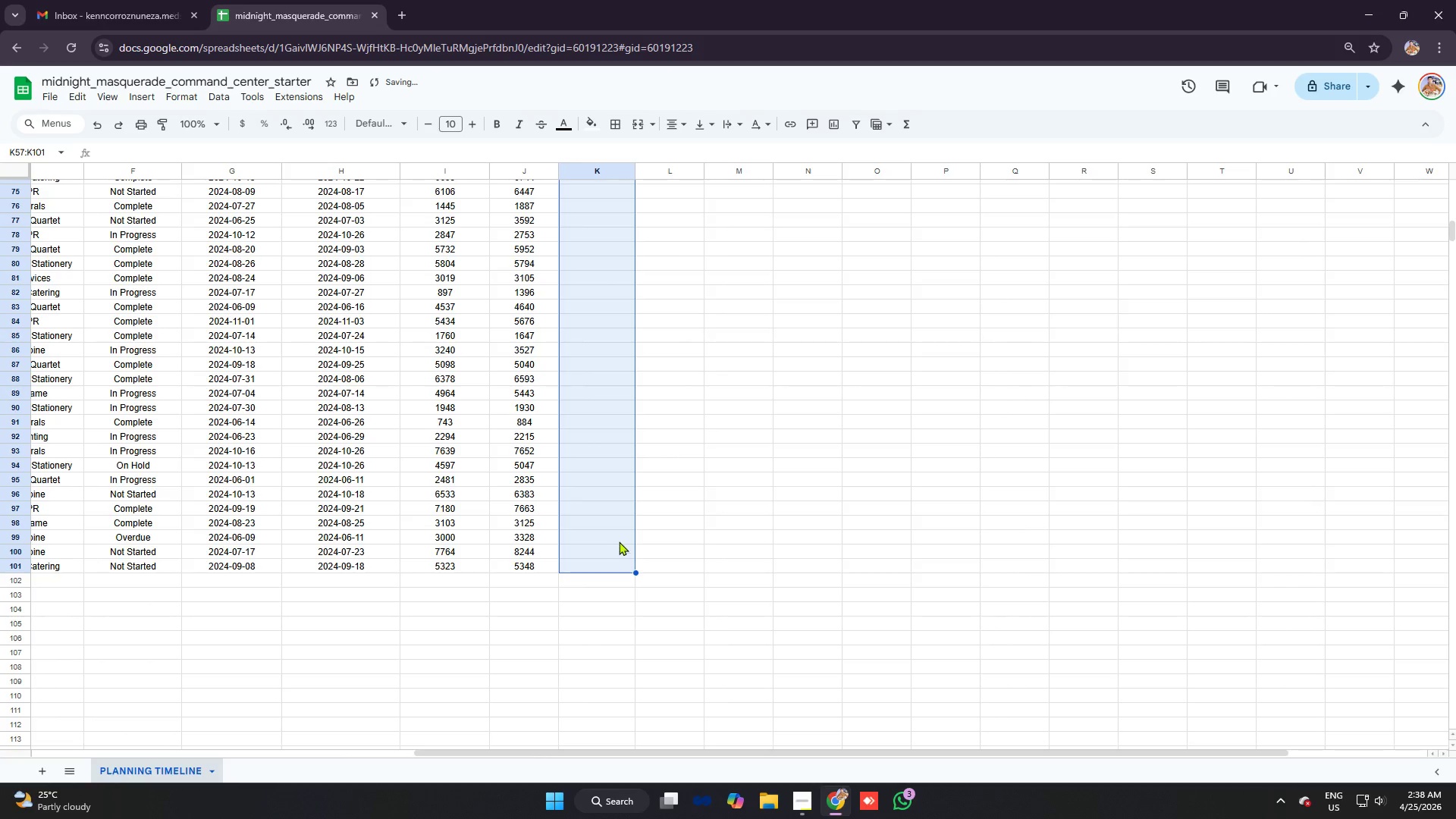 
scroll: coordinate [635, 507], scroll_direction: down, amount: 4.0
 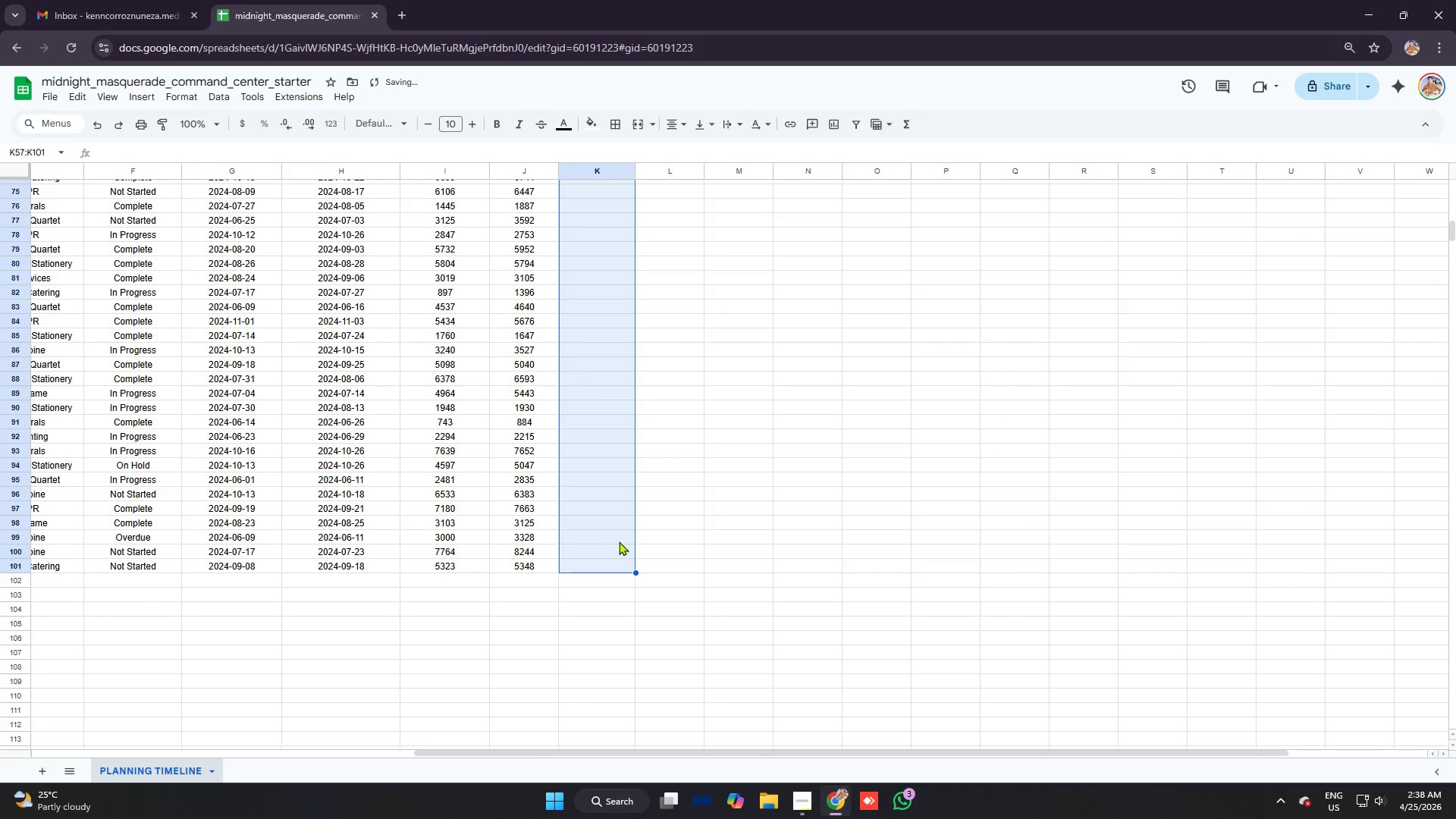 
scroll: coordinate [613, 386], scroll_direction: up, amount: 6.0
 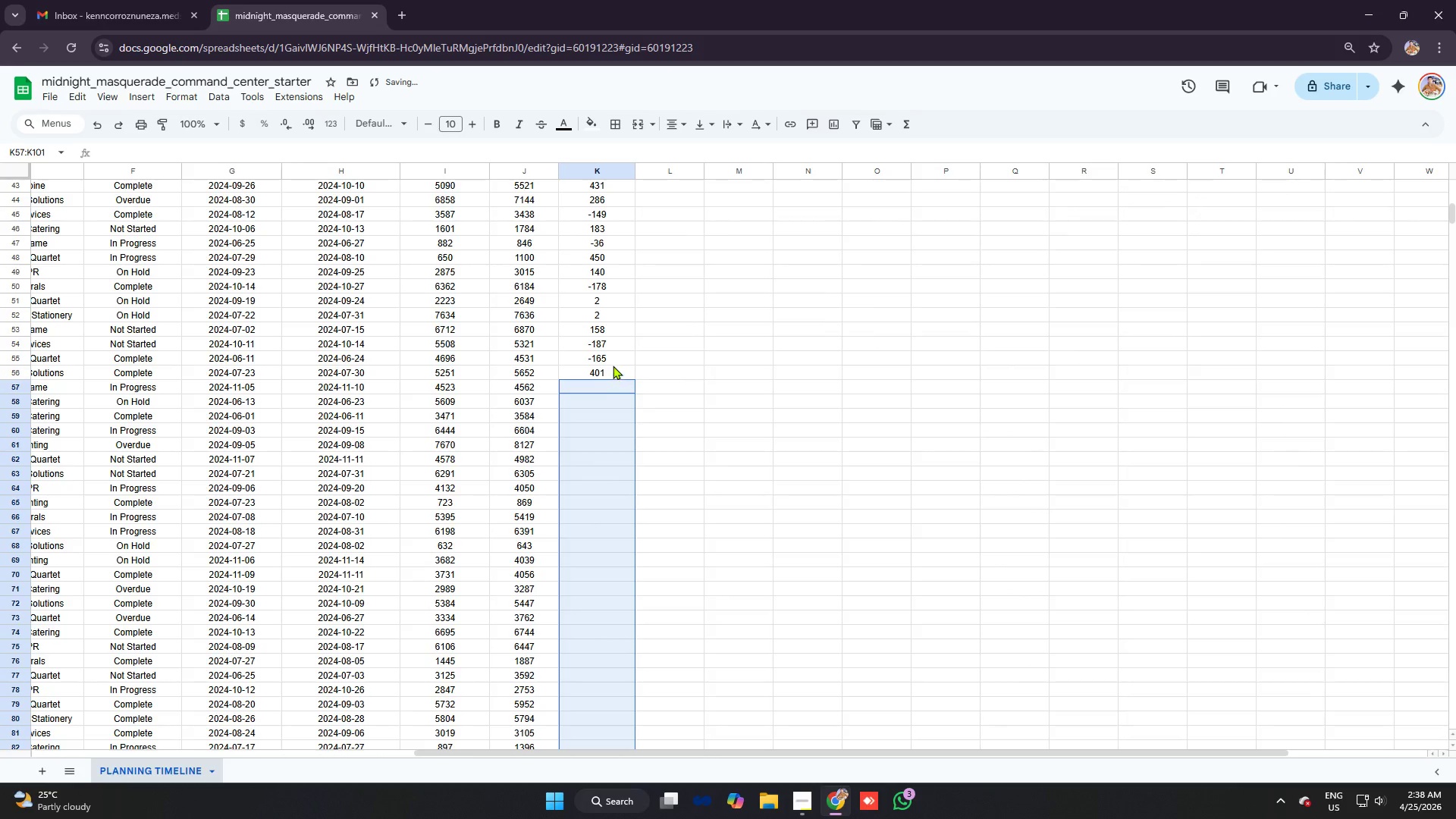 
left_click([613, 366])
 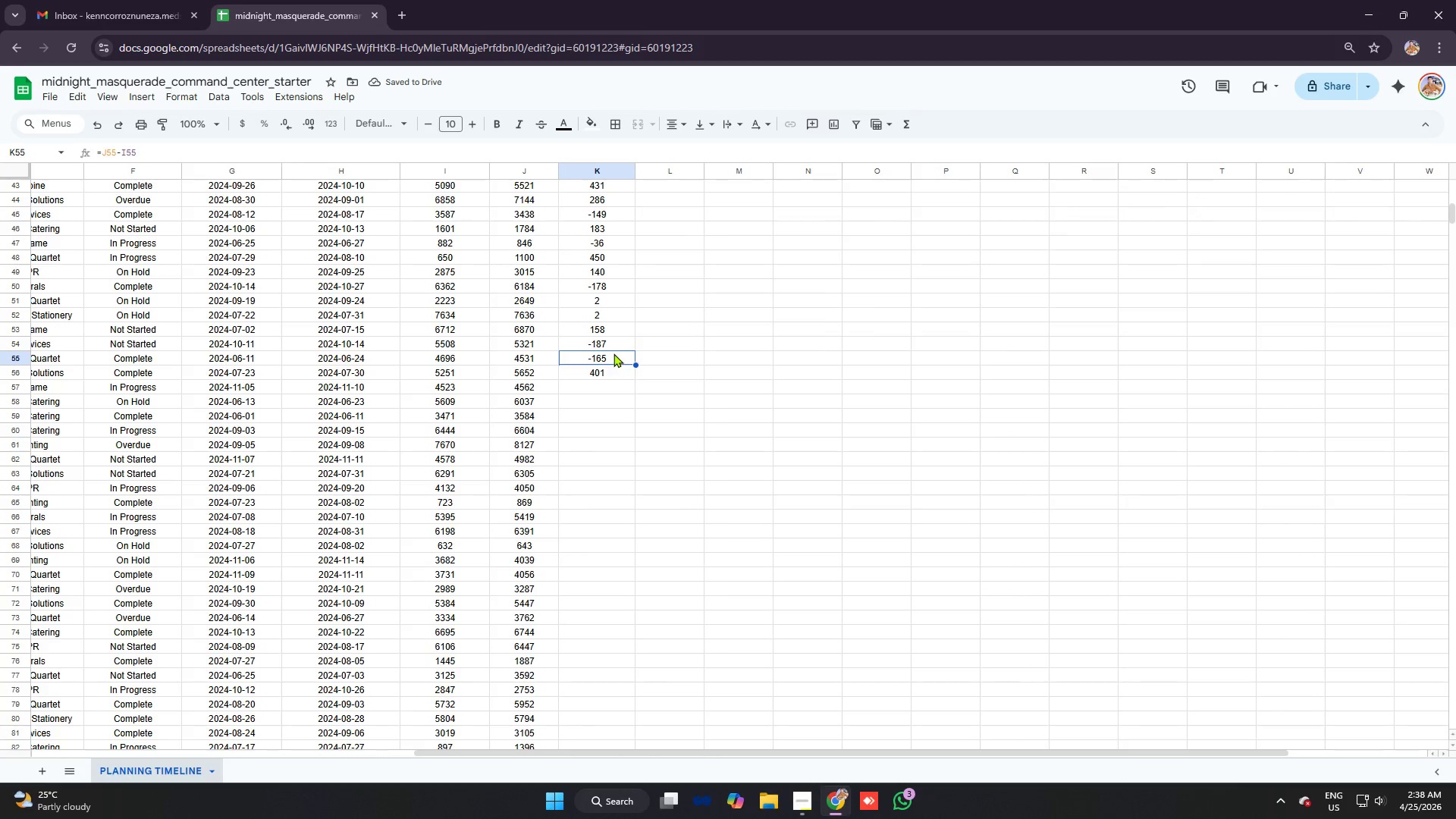 
left_click_drag(start_coordinate=[613, 353], to_coordinate=[626, 375])
 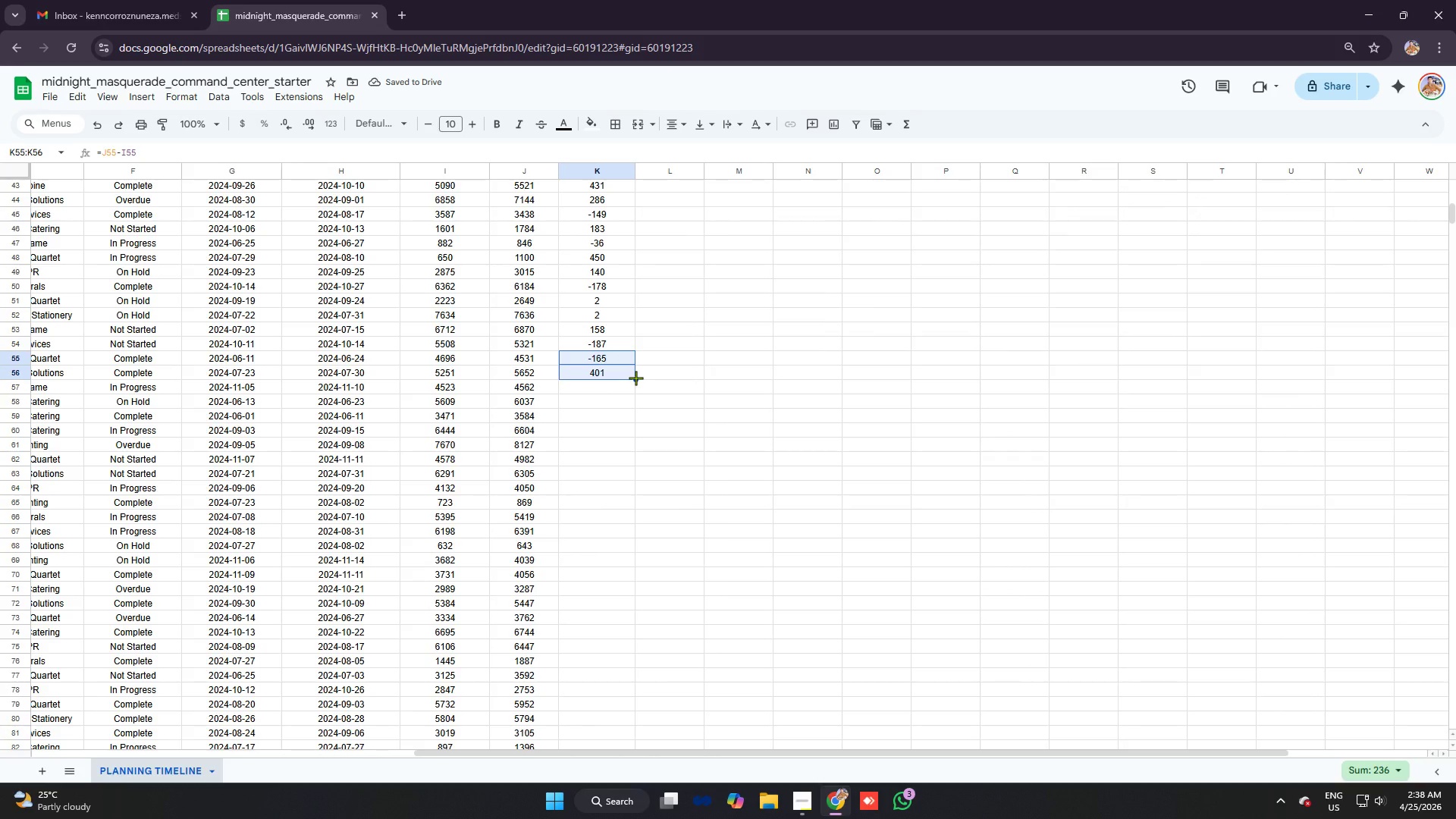 
left_click_drag(start_coordinate=[635, 378], to_coordinate=[641, 489])
 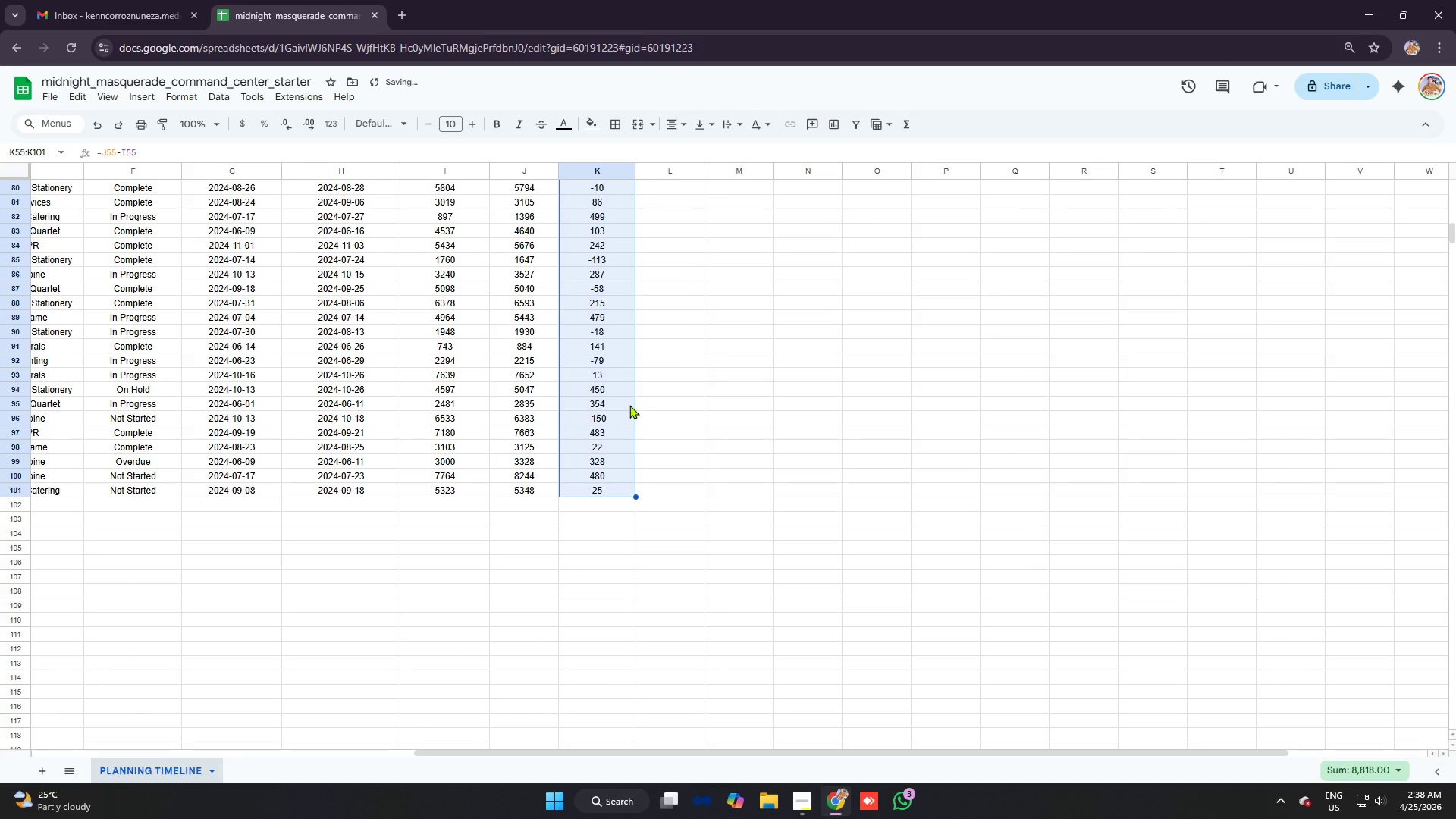 
scroll: coordinate [634, 629], scroll_direction: down, amount: 7.0
 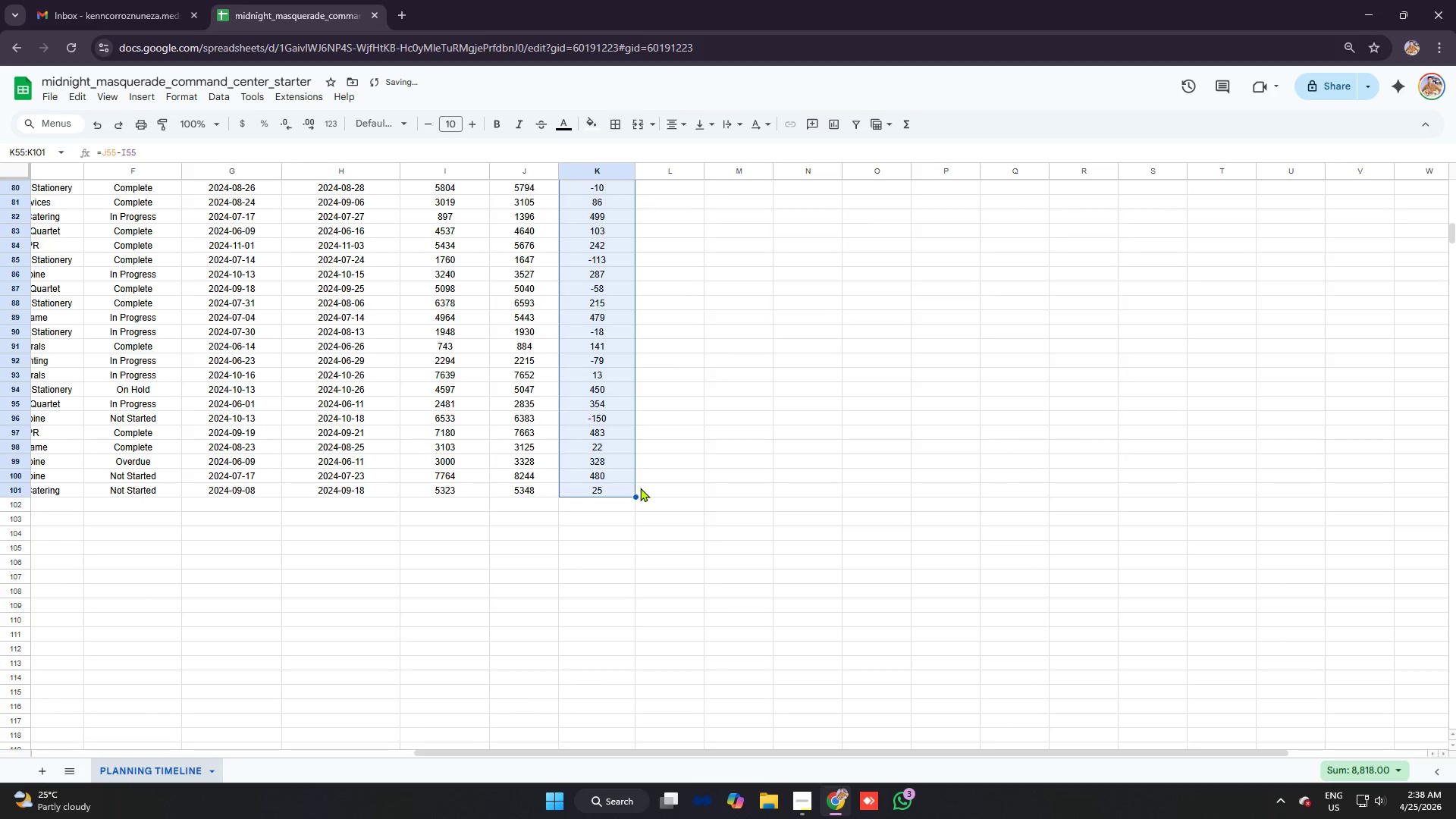 
scroll: coordinate [624, 350], scroll_direction: up, amount: 7.0
 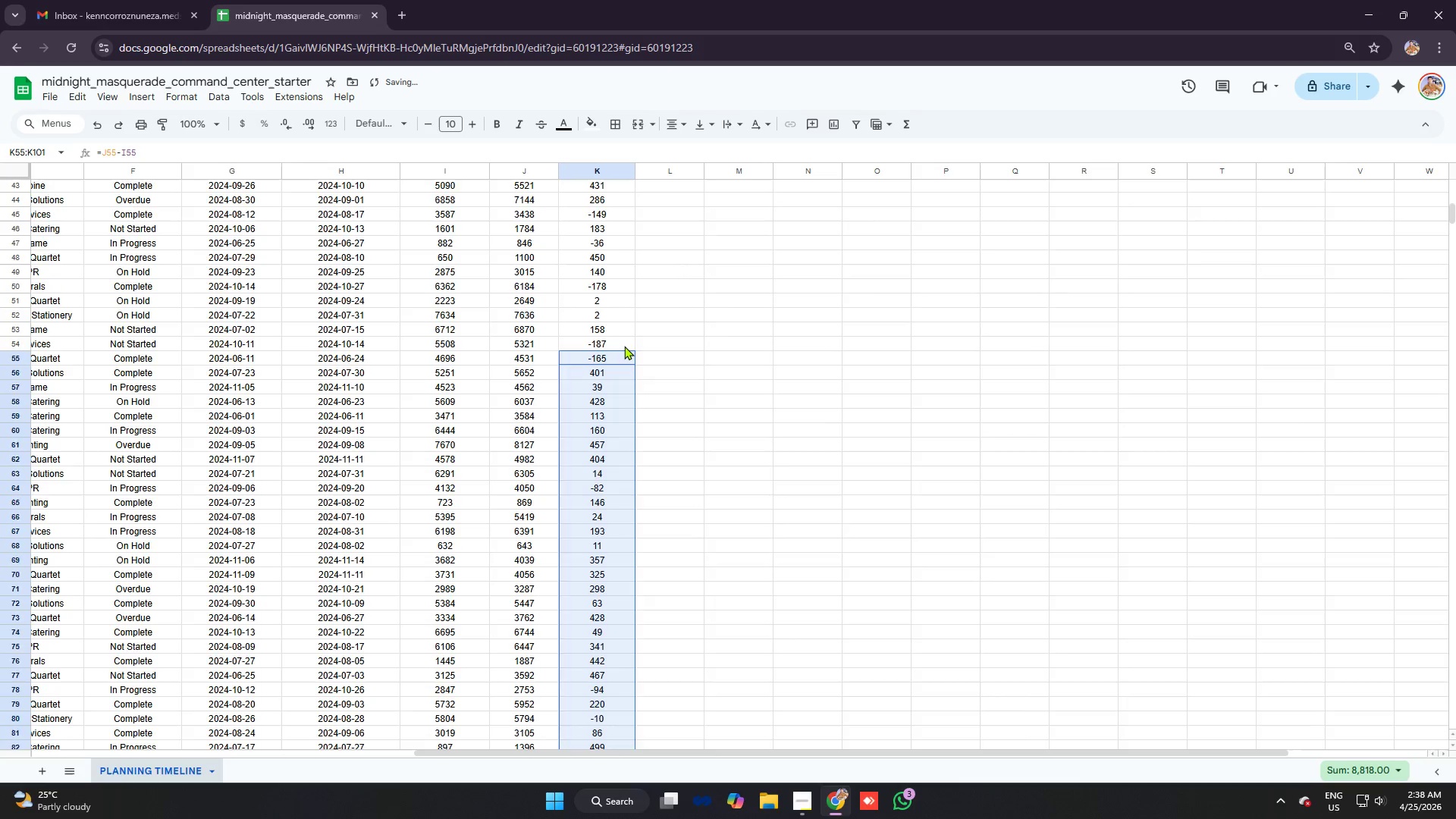 
left_click([624, 346])
 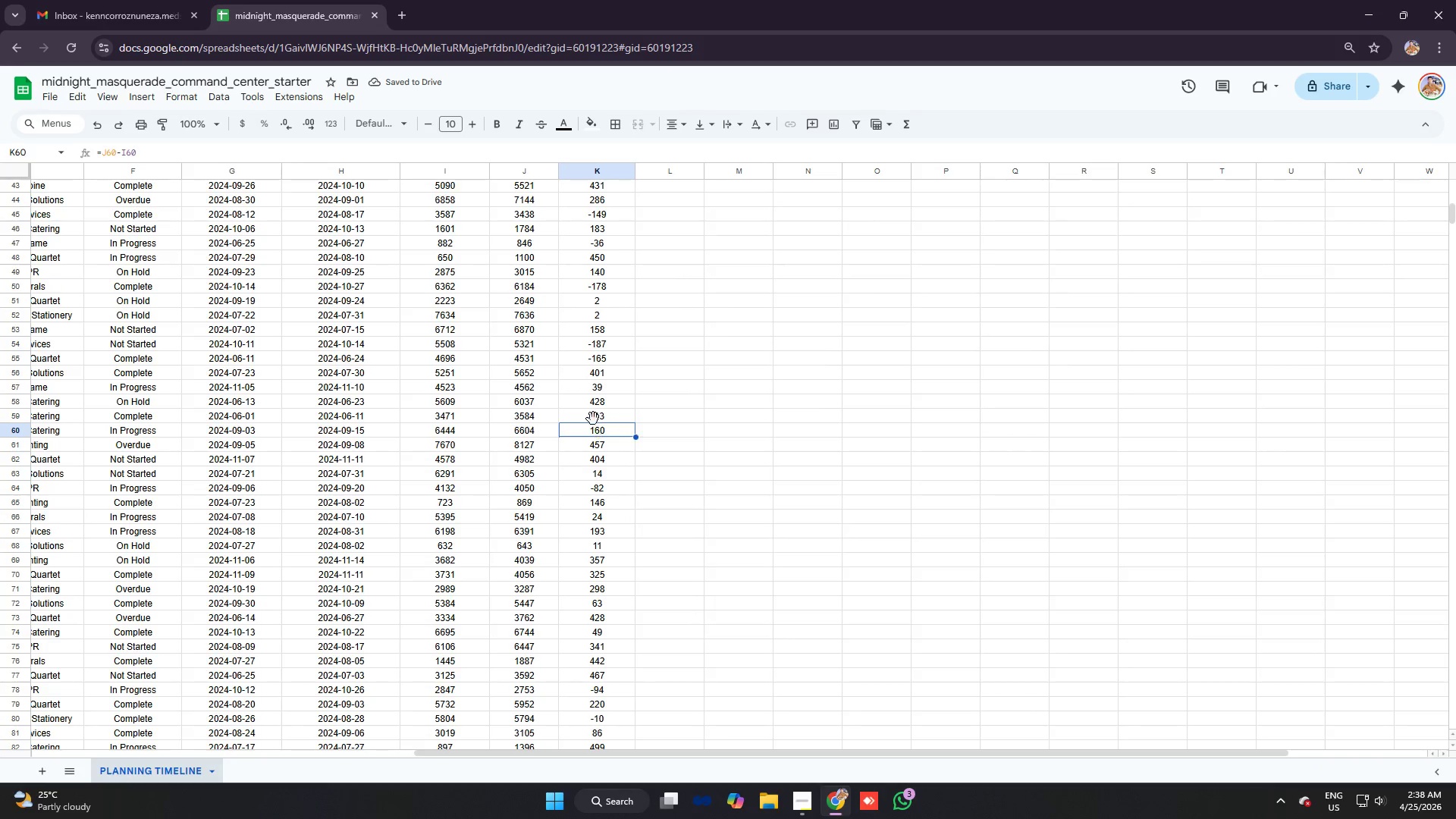 
double_click([602, 397])
 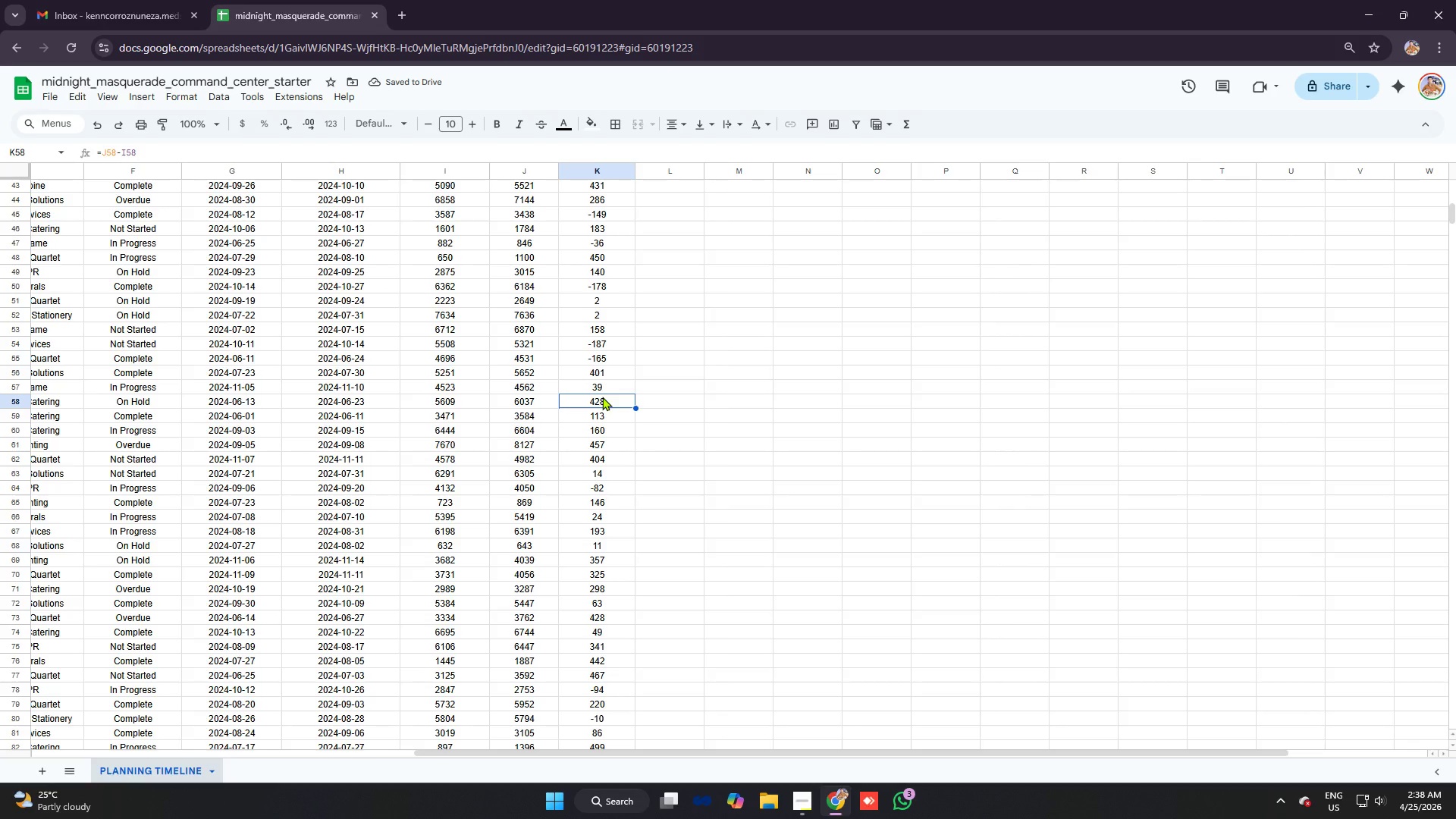 
left_click([602, 397])
 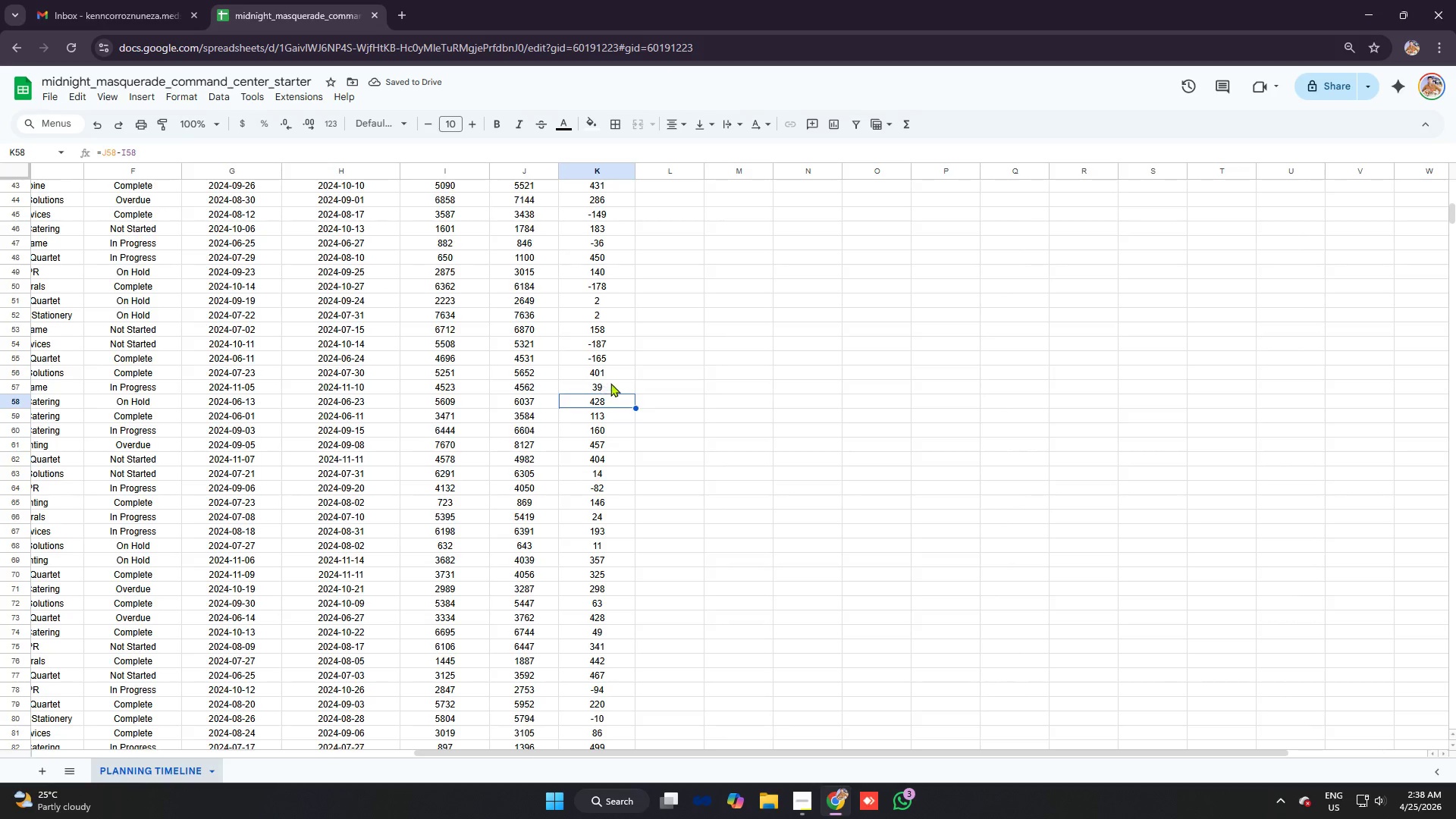 
scroll: coordinate [607, 362], scroll_direction: down, amount: 8.0
 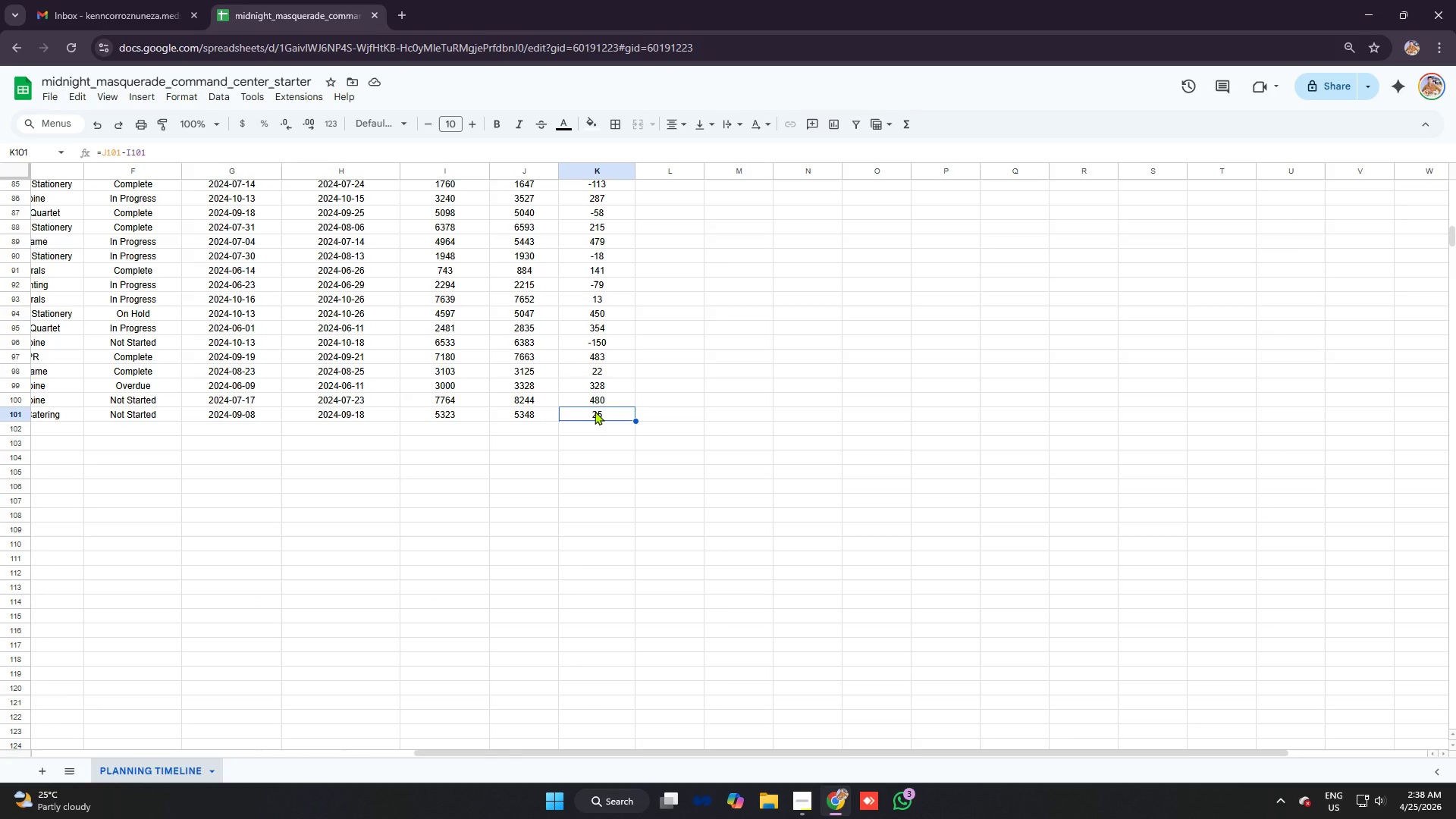 
key(ArrowUp)
 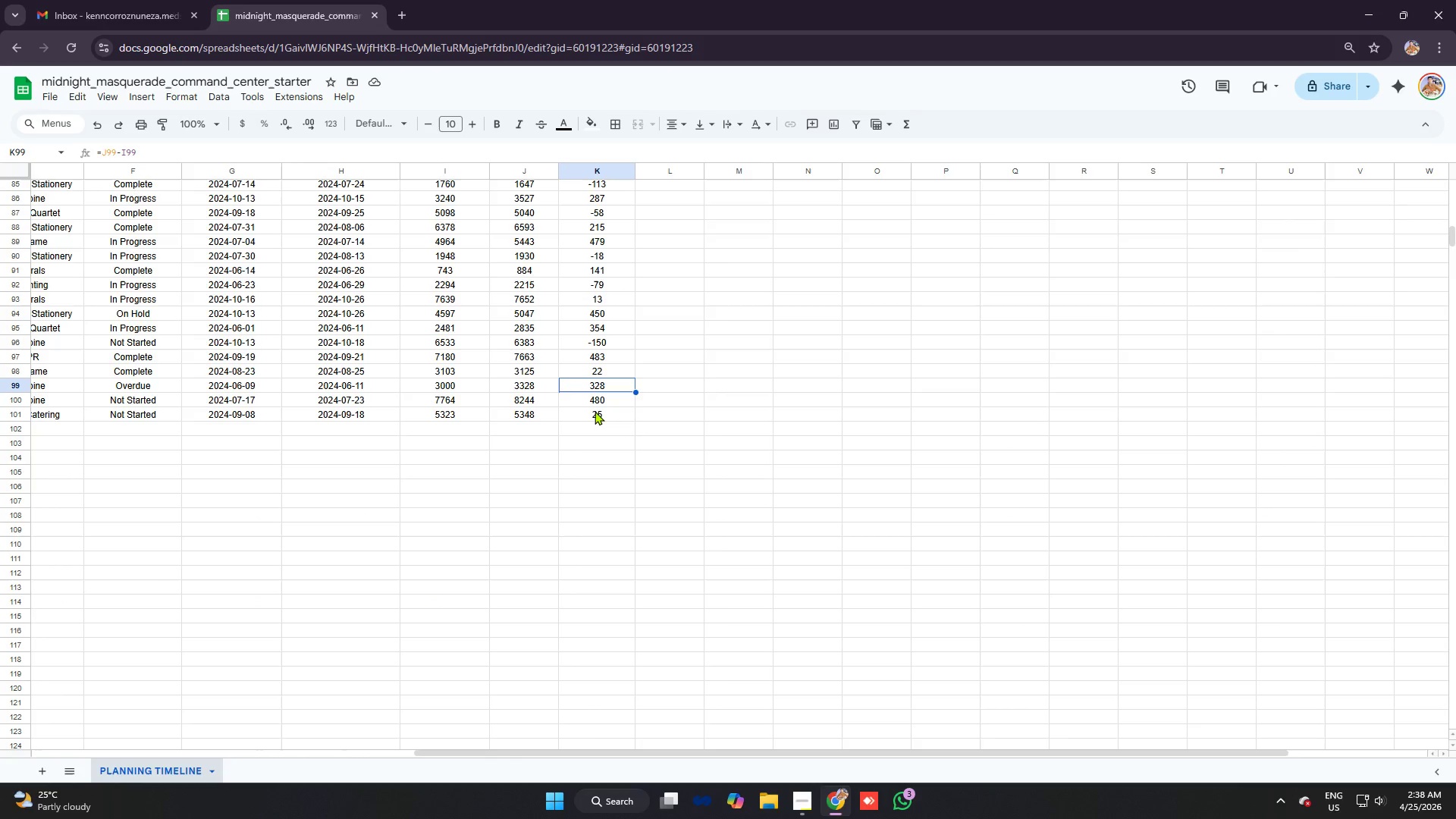 
key(ArrowUp)
 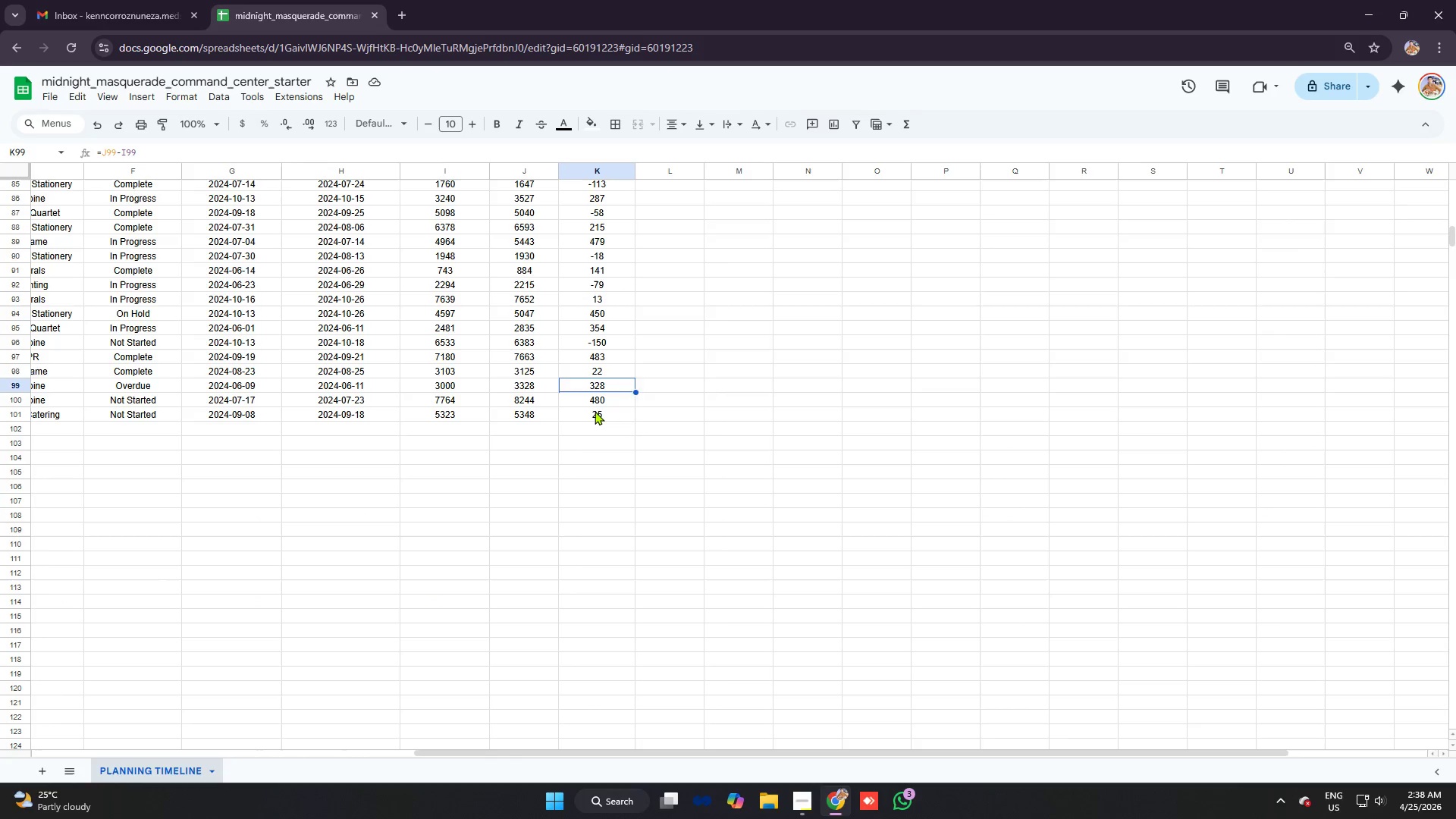 
key(ArrowUp)
 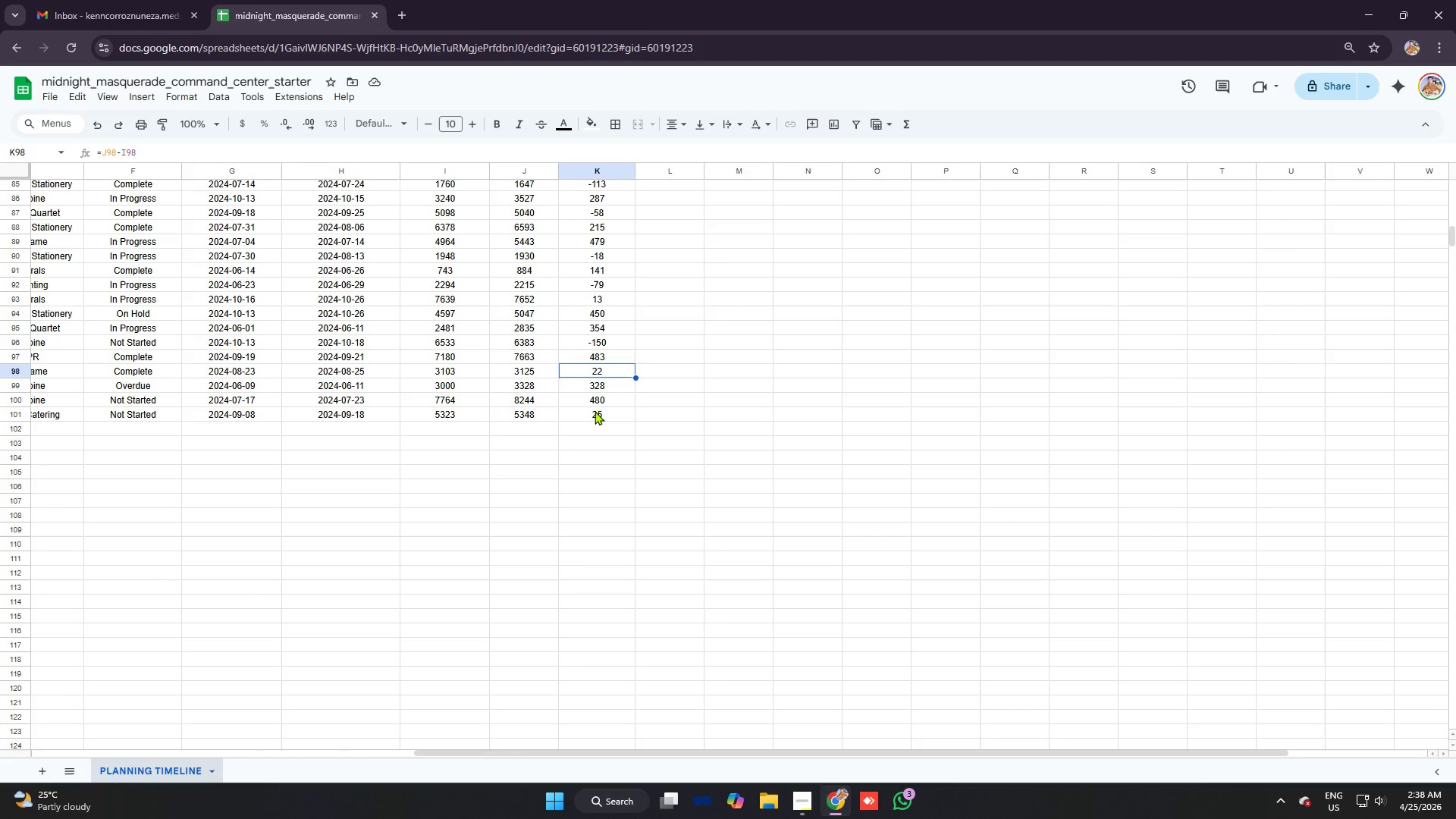 
key(ArrowUp)
 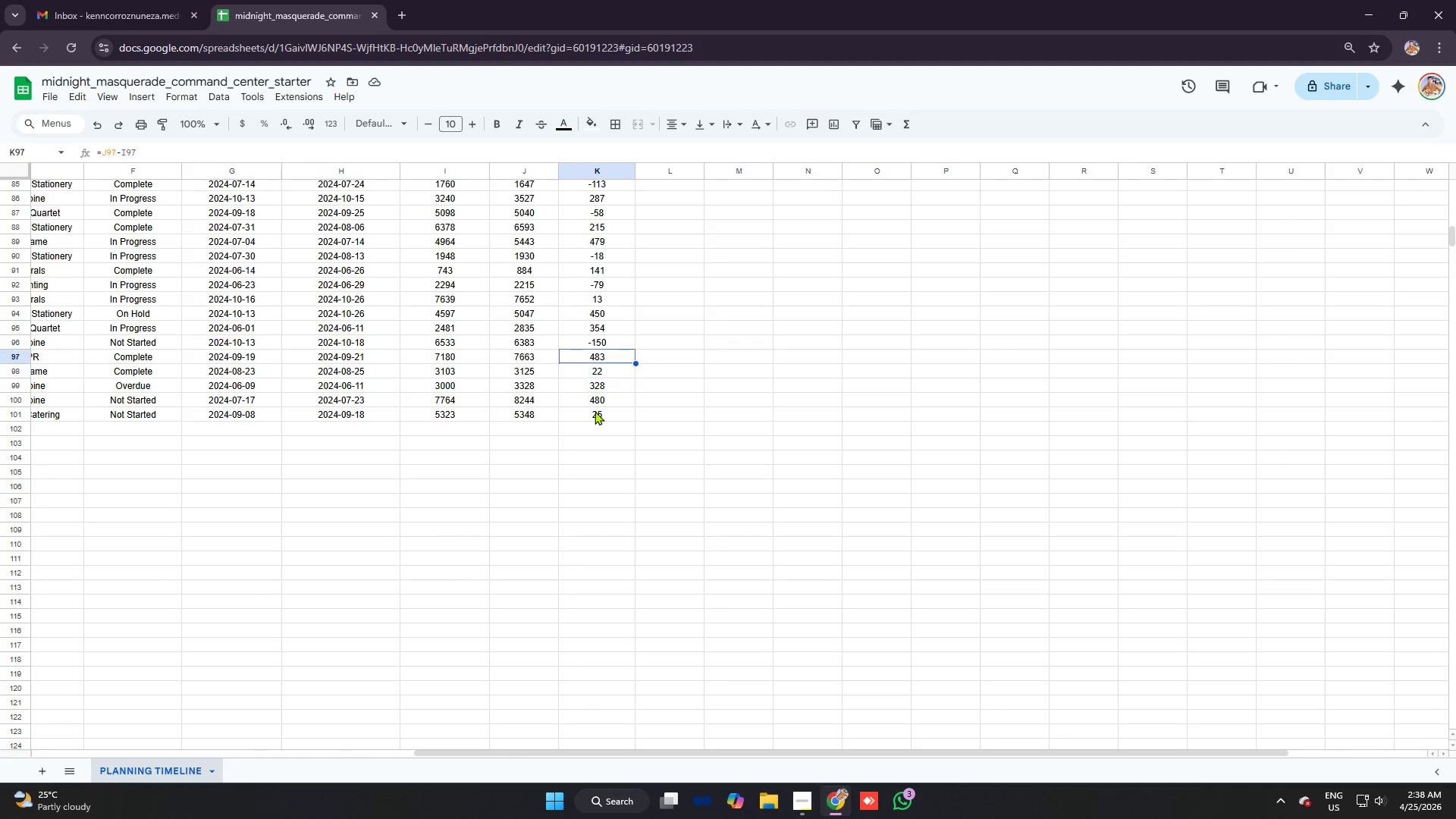 
key(ArrowUp)
 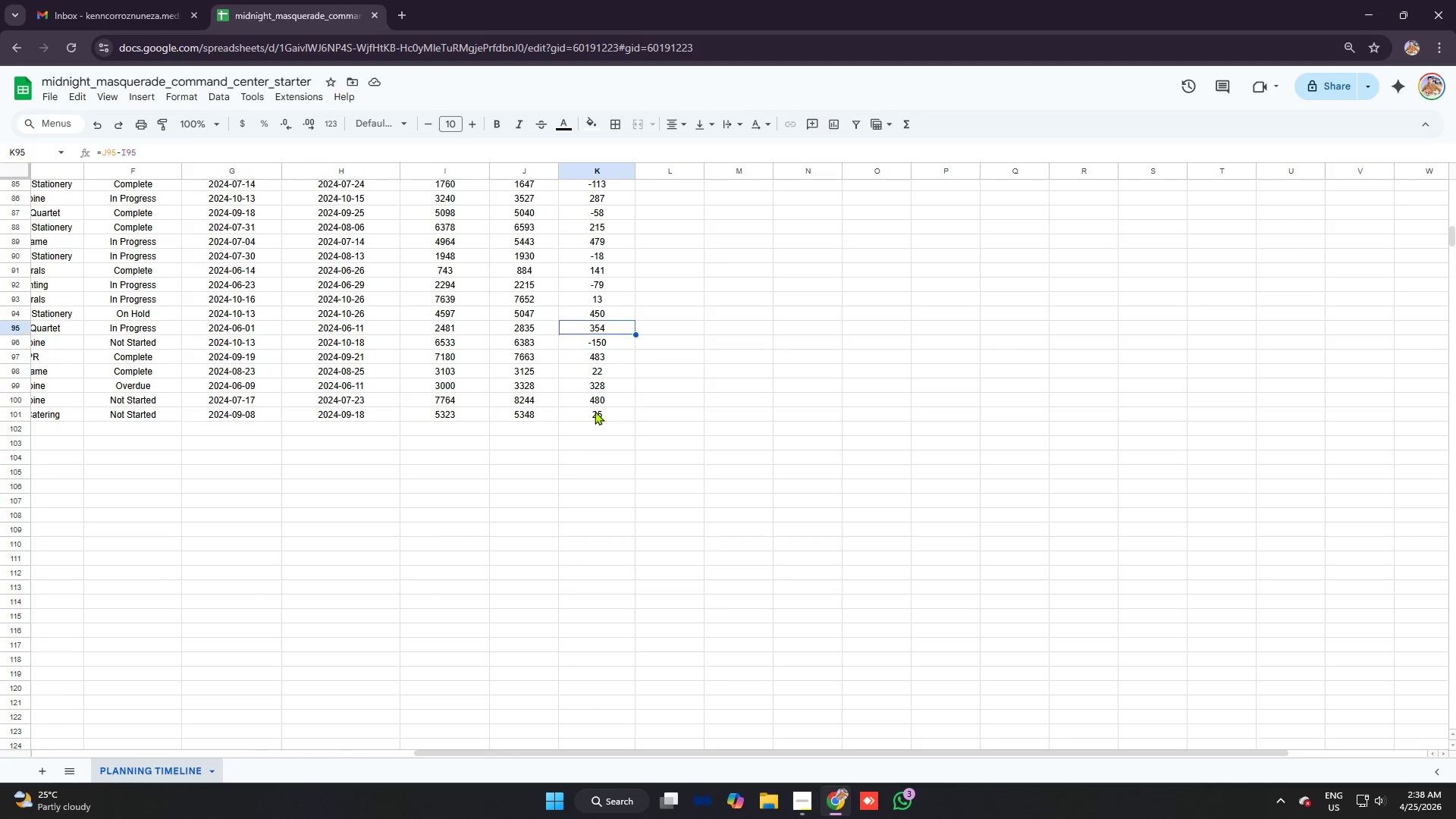 
key(ArrowUp)
 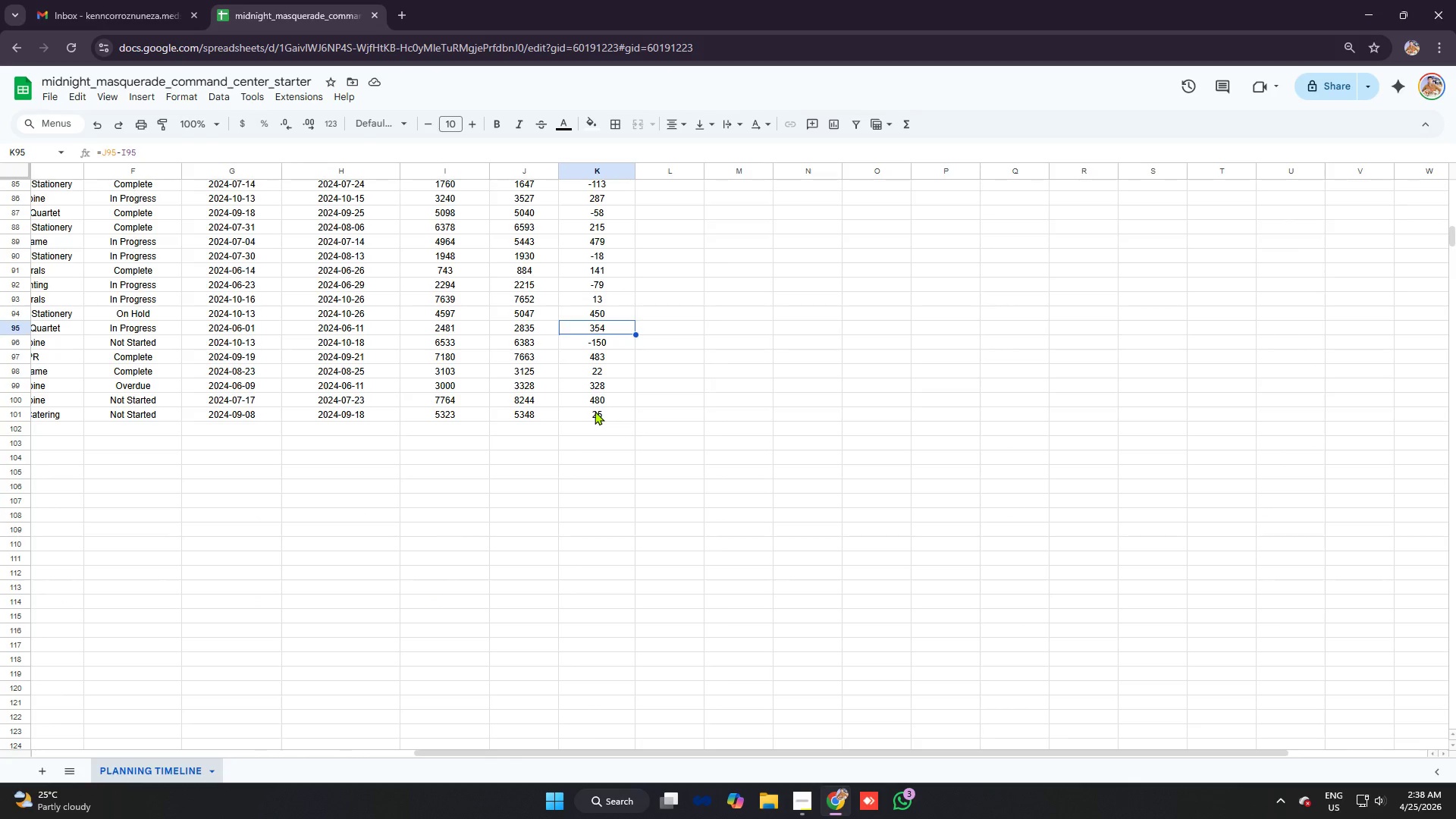 
key(ArrowDown)
 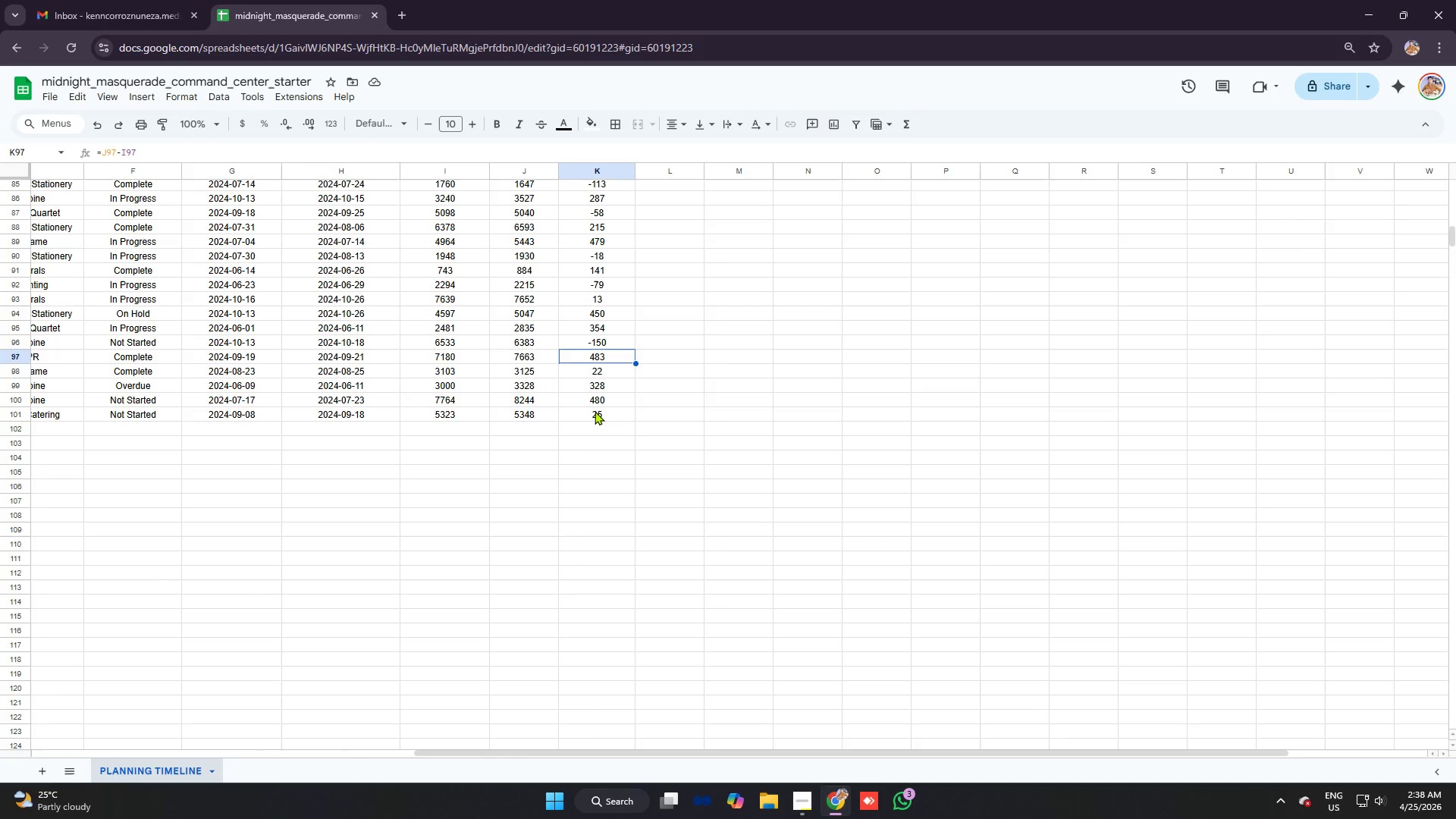 
key(ArrowDown)
 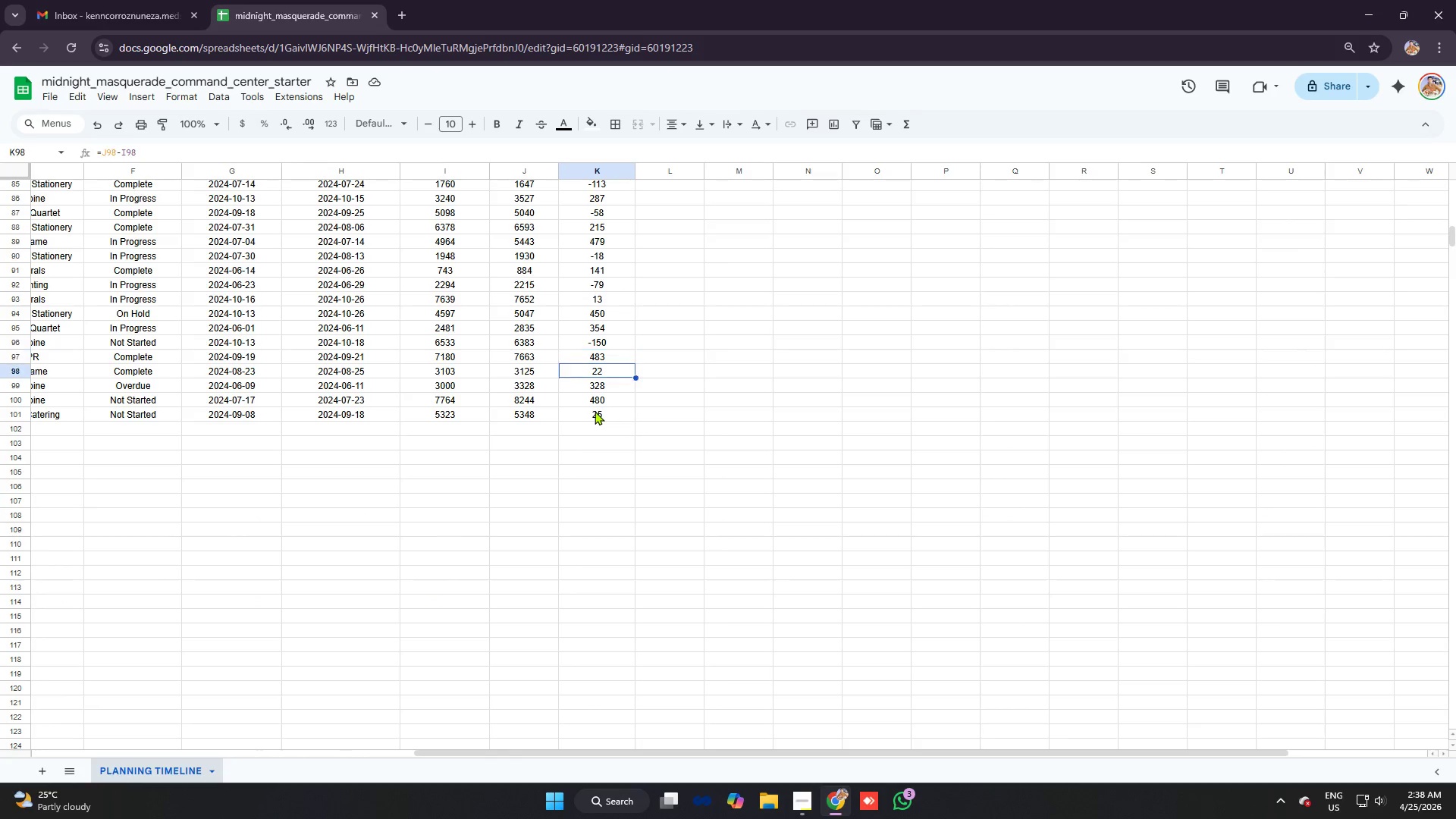 
key(ArrowDown)
 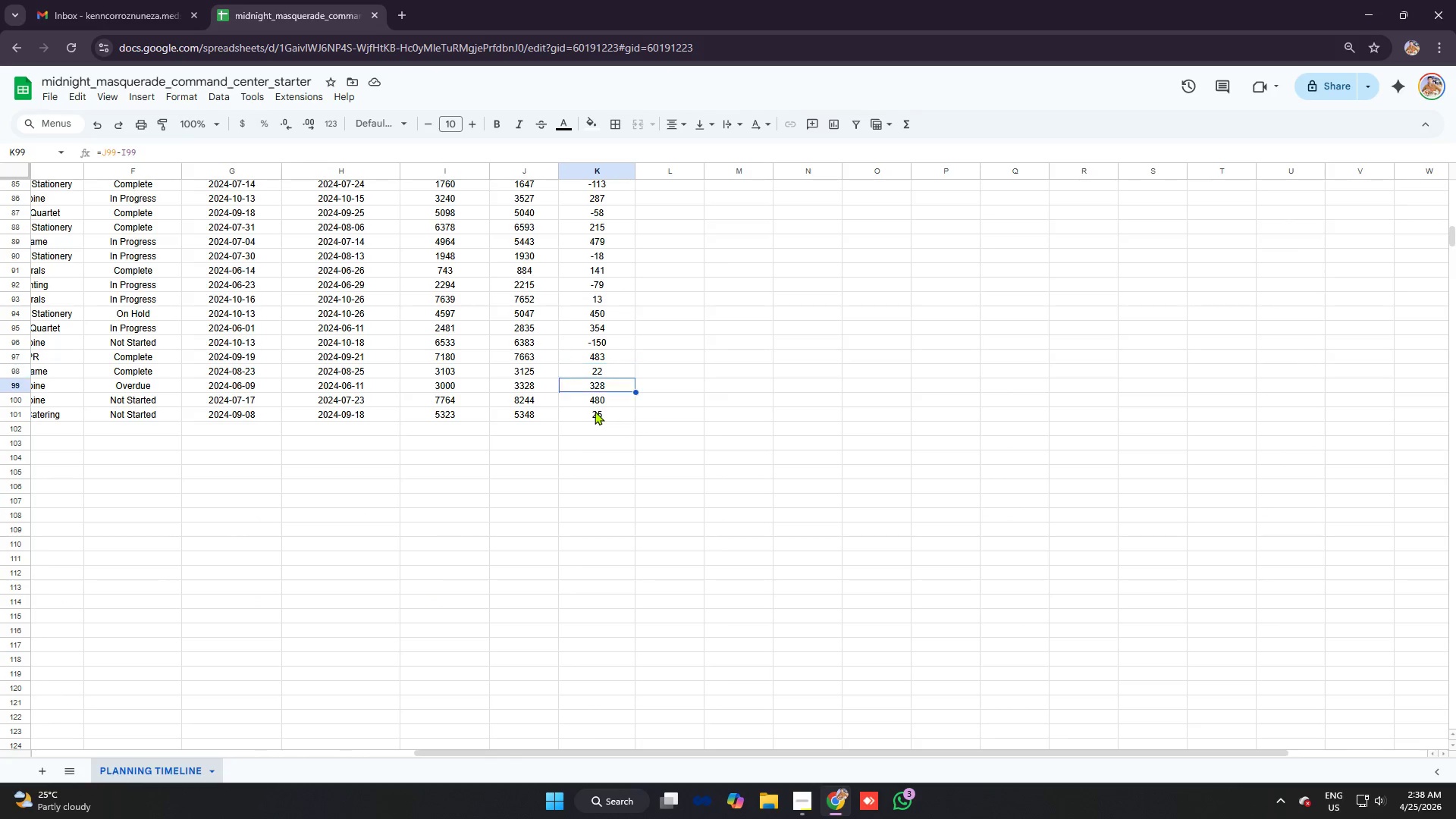 
key(ArrowDown)
 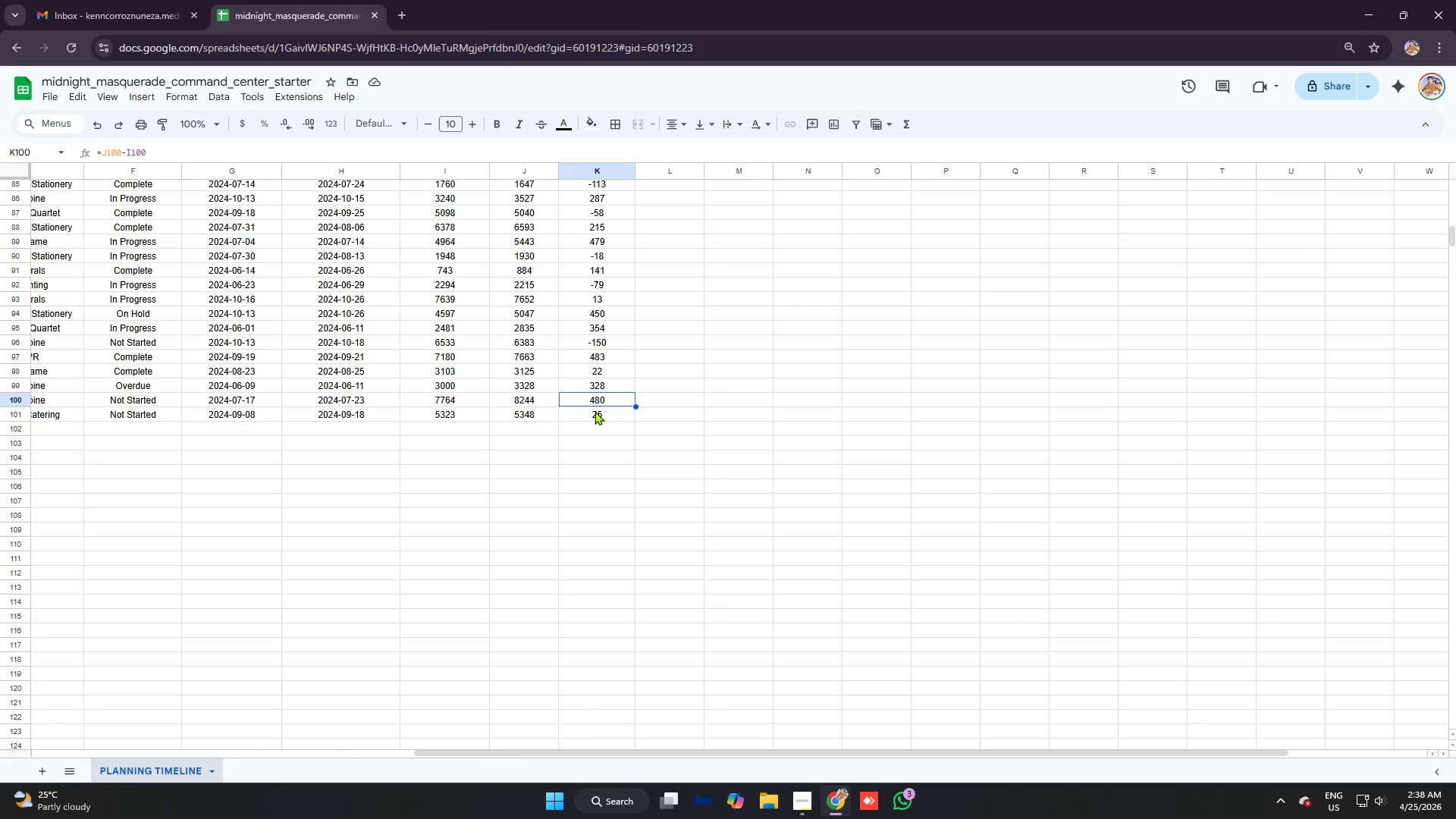 
key(ArrowDown)
 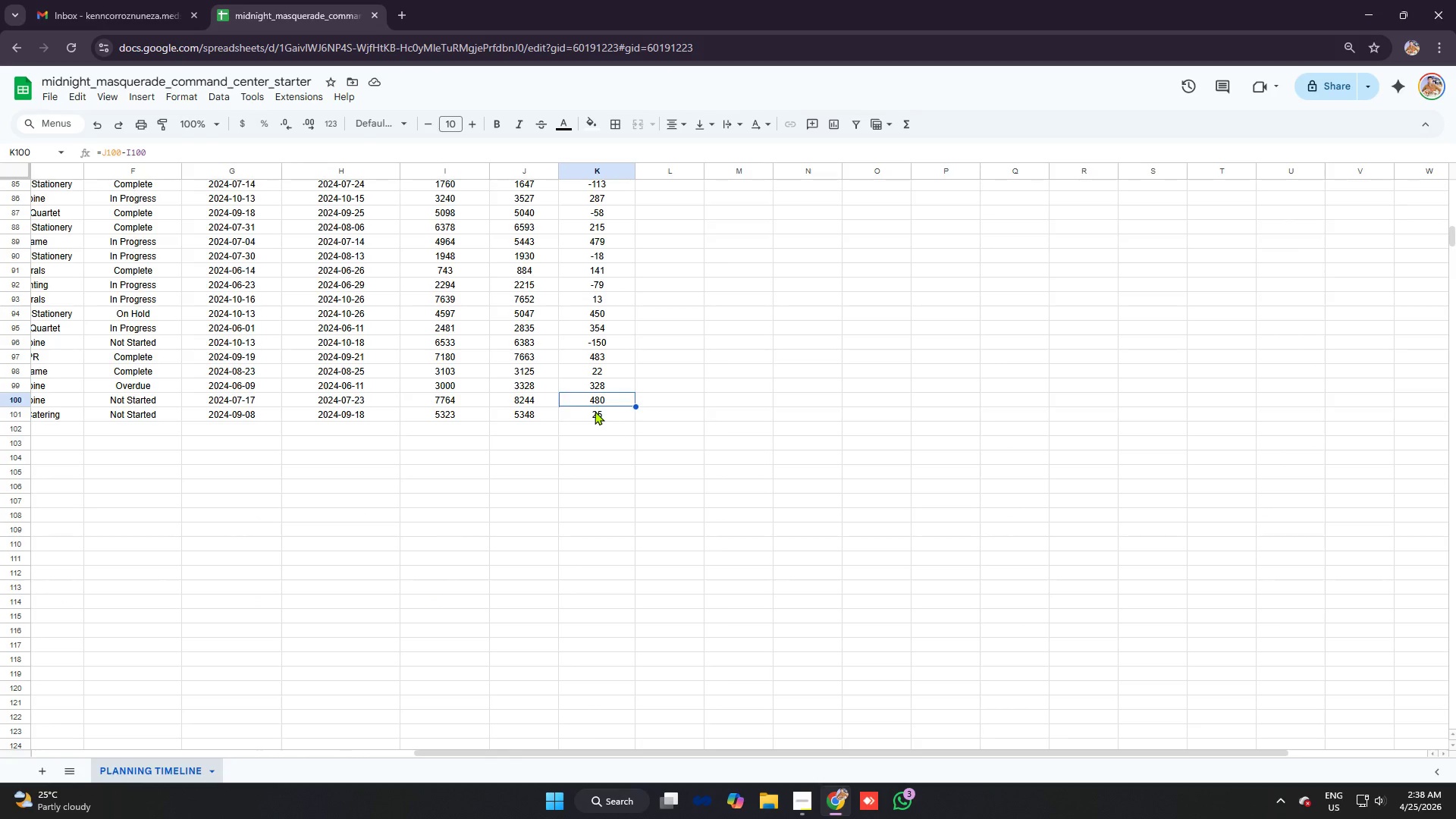 
key(ArrowDown)
 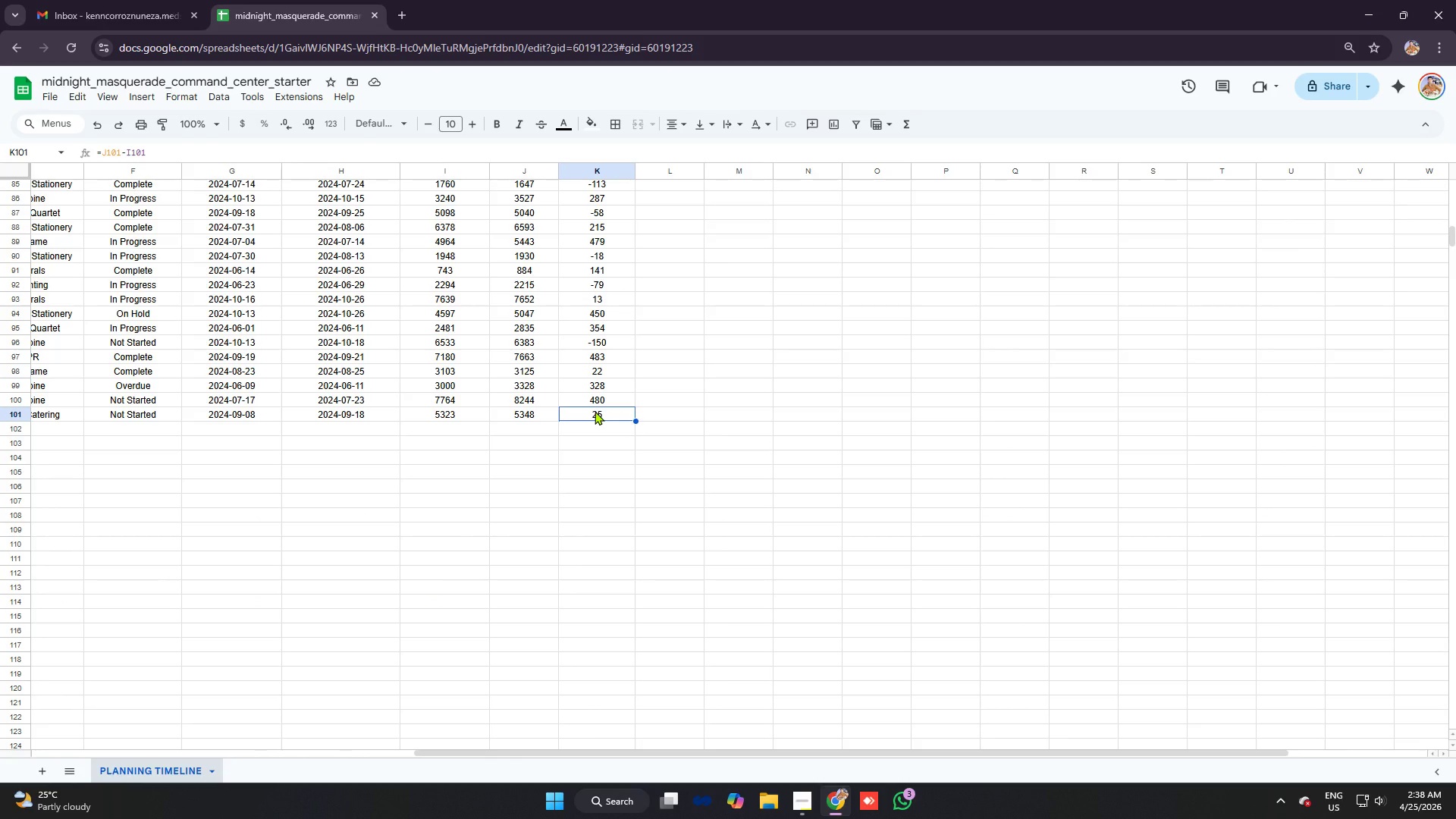 
key(ArrowUp)
 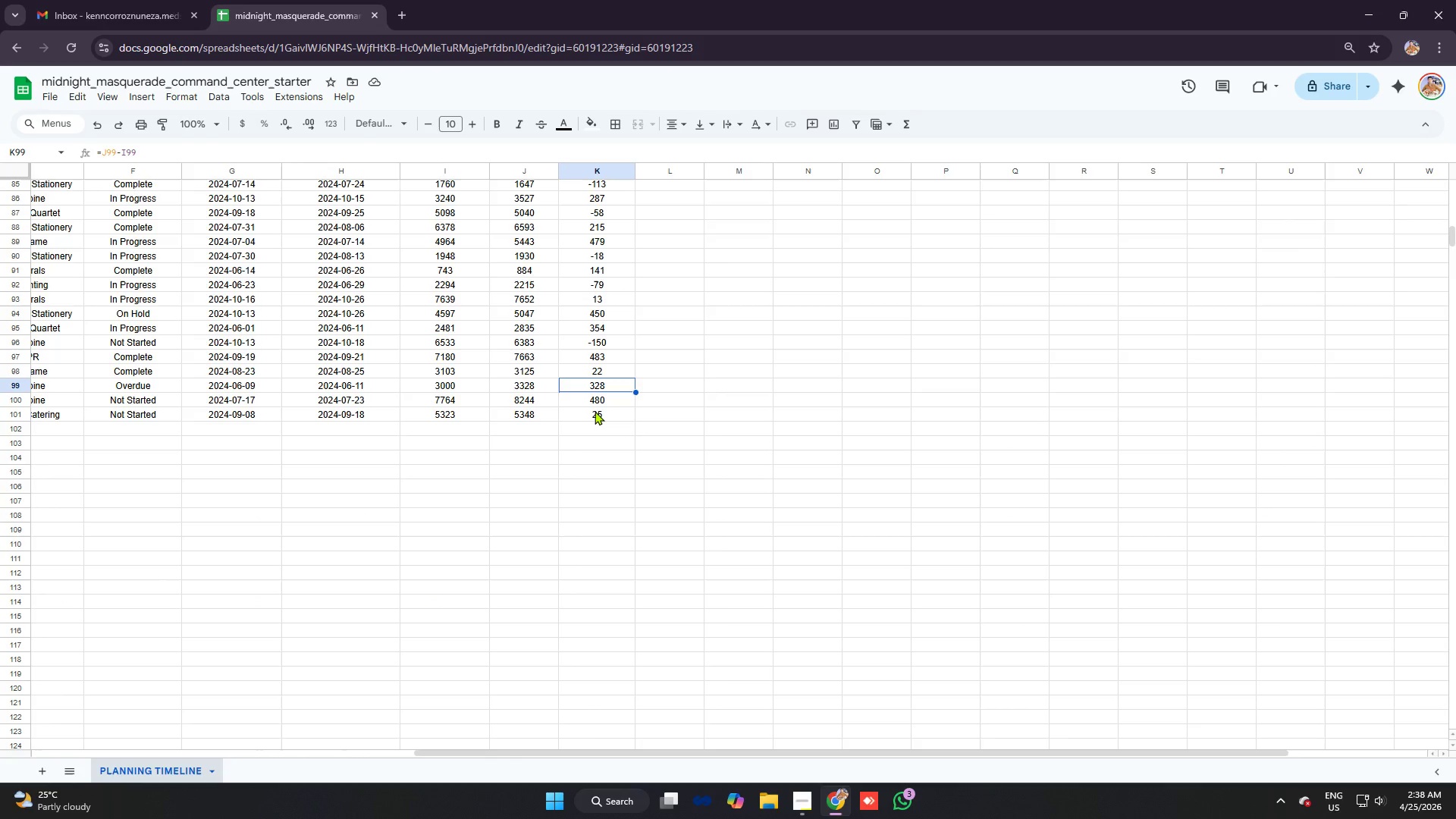 
key(ArrowUp)
 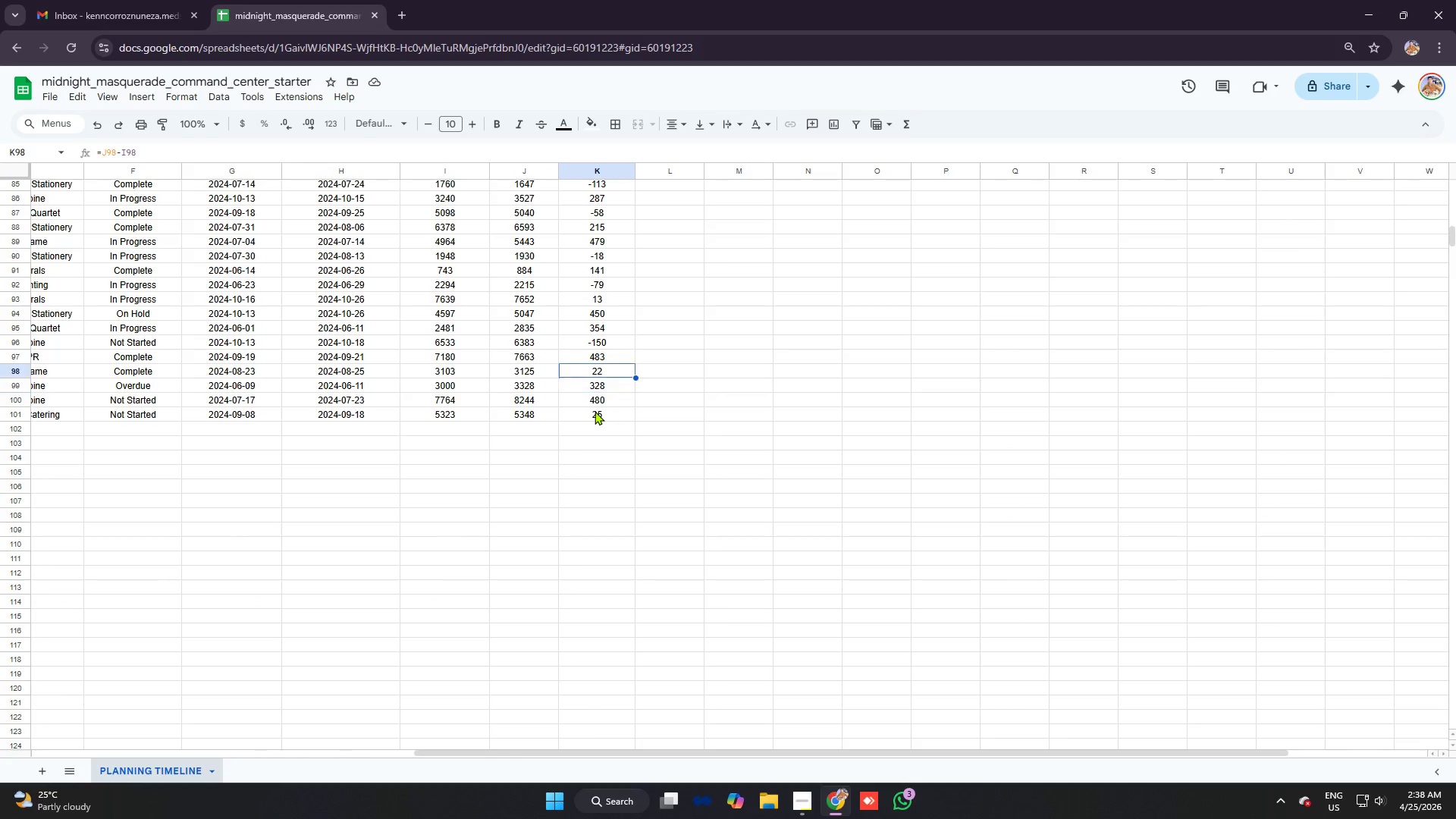 
key(ArrowUp)
 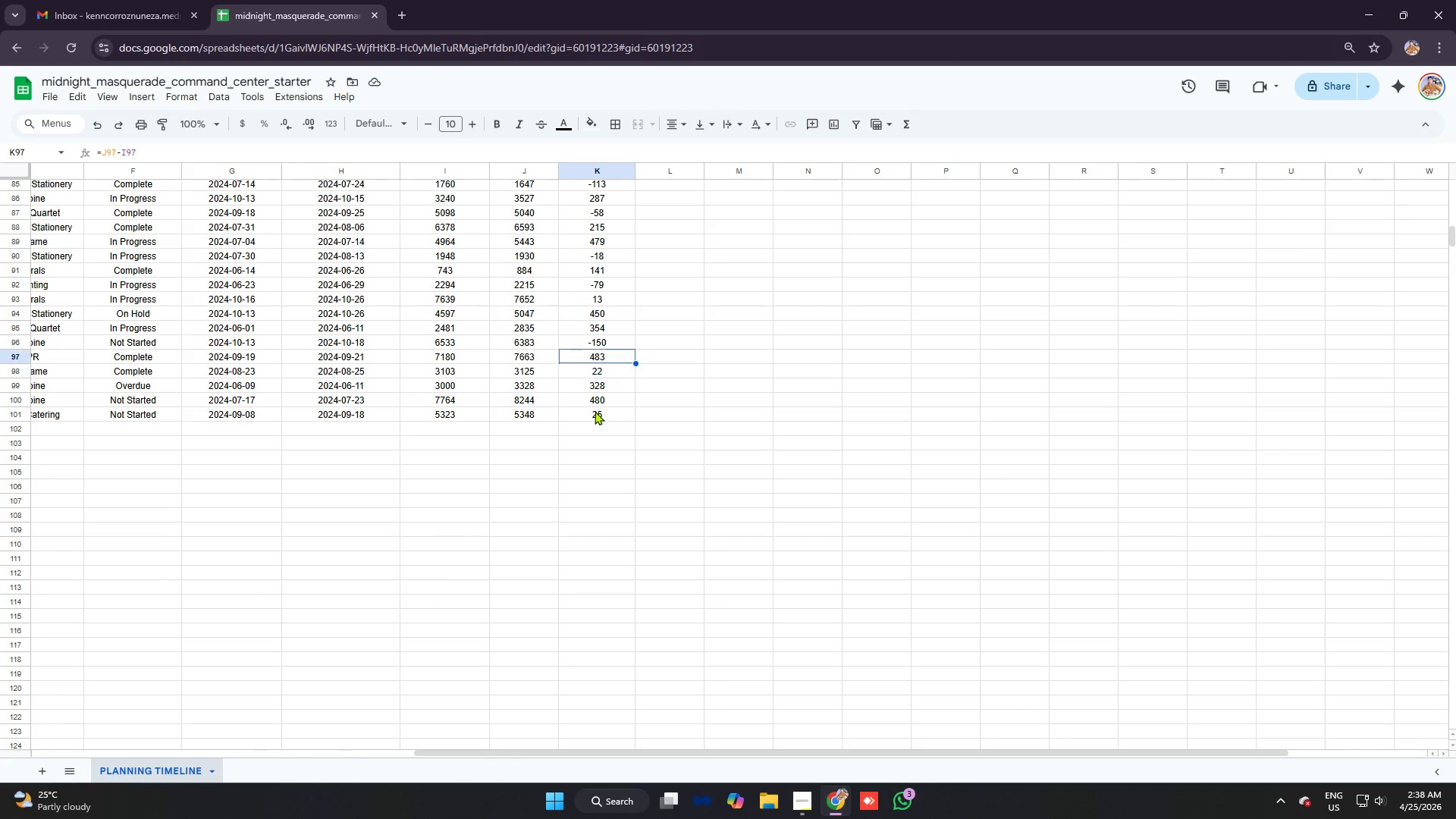 
key(ArrowUp)
 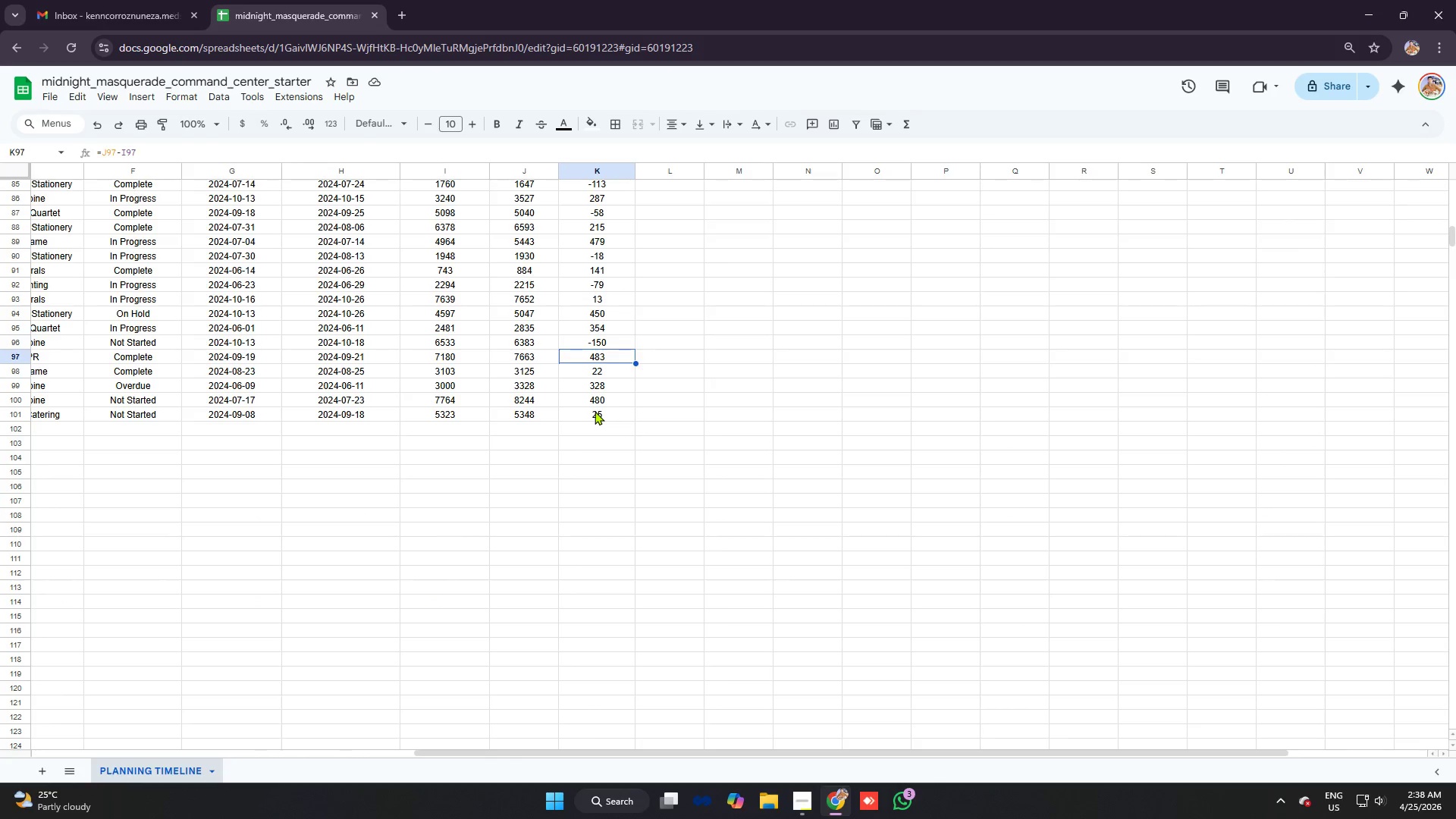 
key(ArrowUp)
 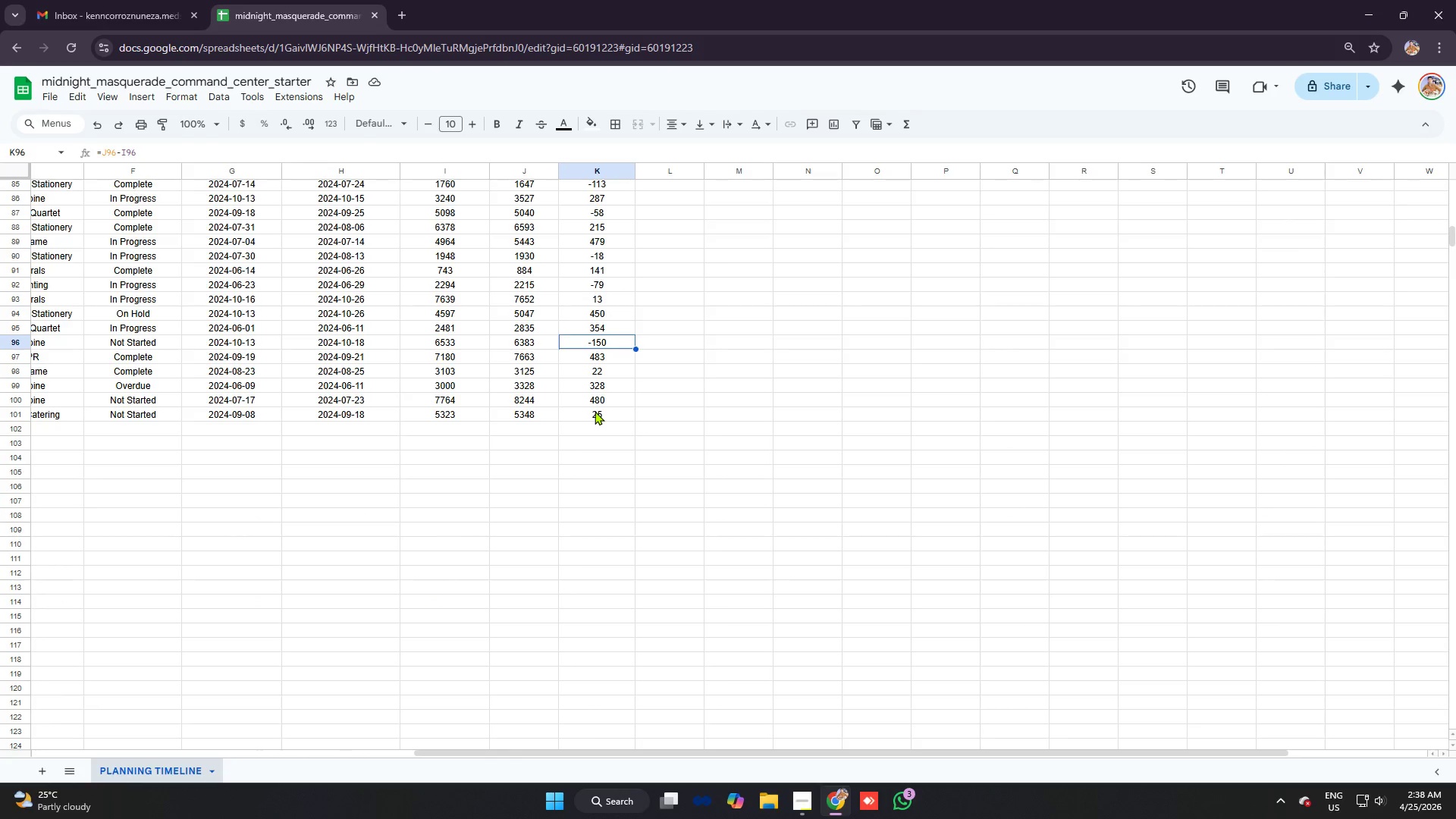 
key(ArrowUp)
 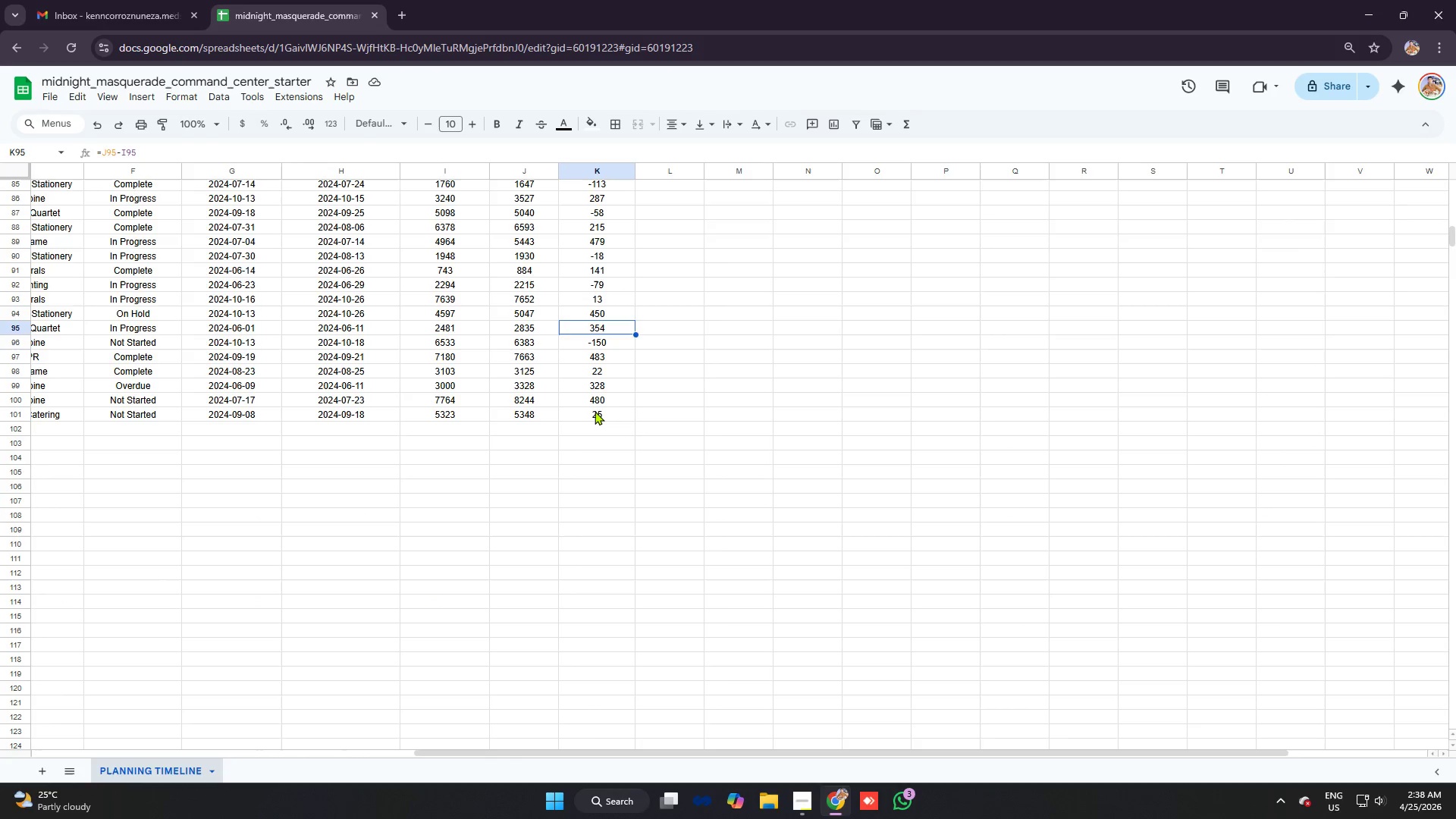 
key(ArrowUp)
 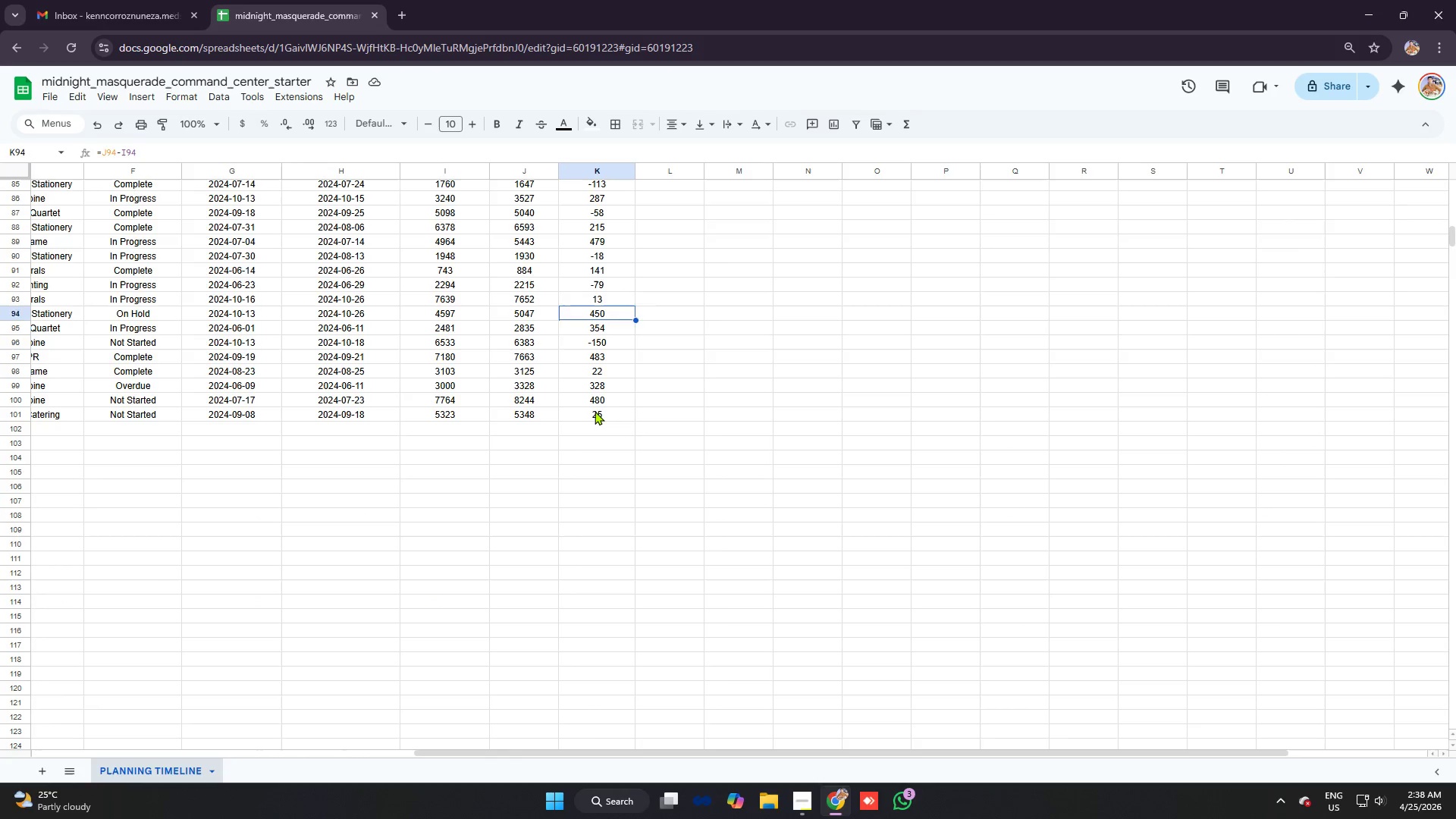 
key(ArrowUp)
 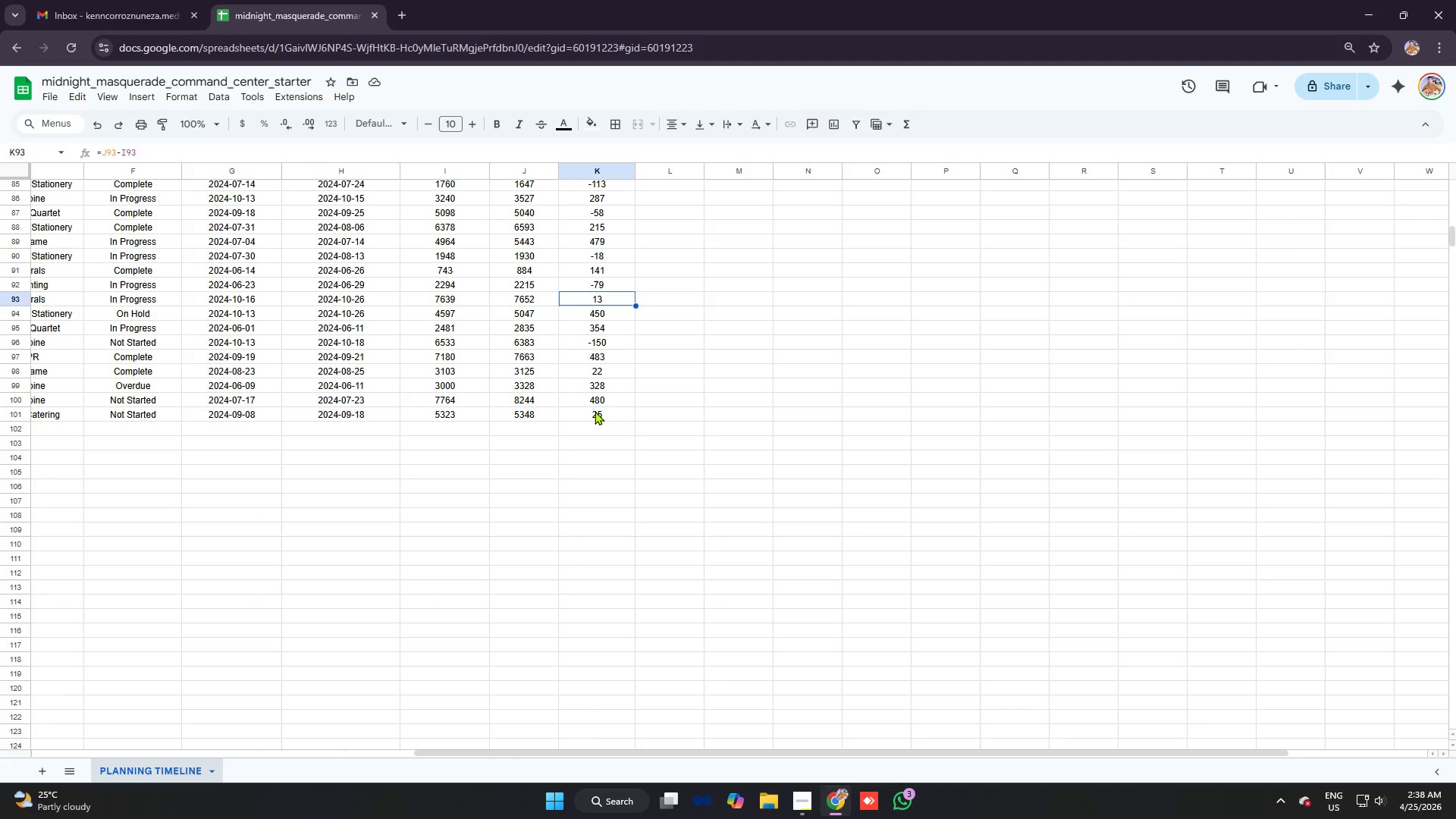 
key(ArrowUp)
 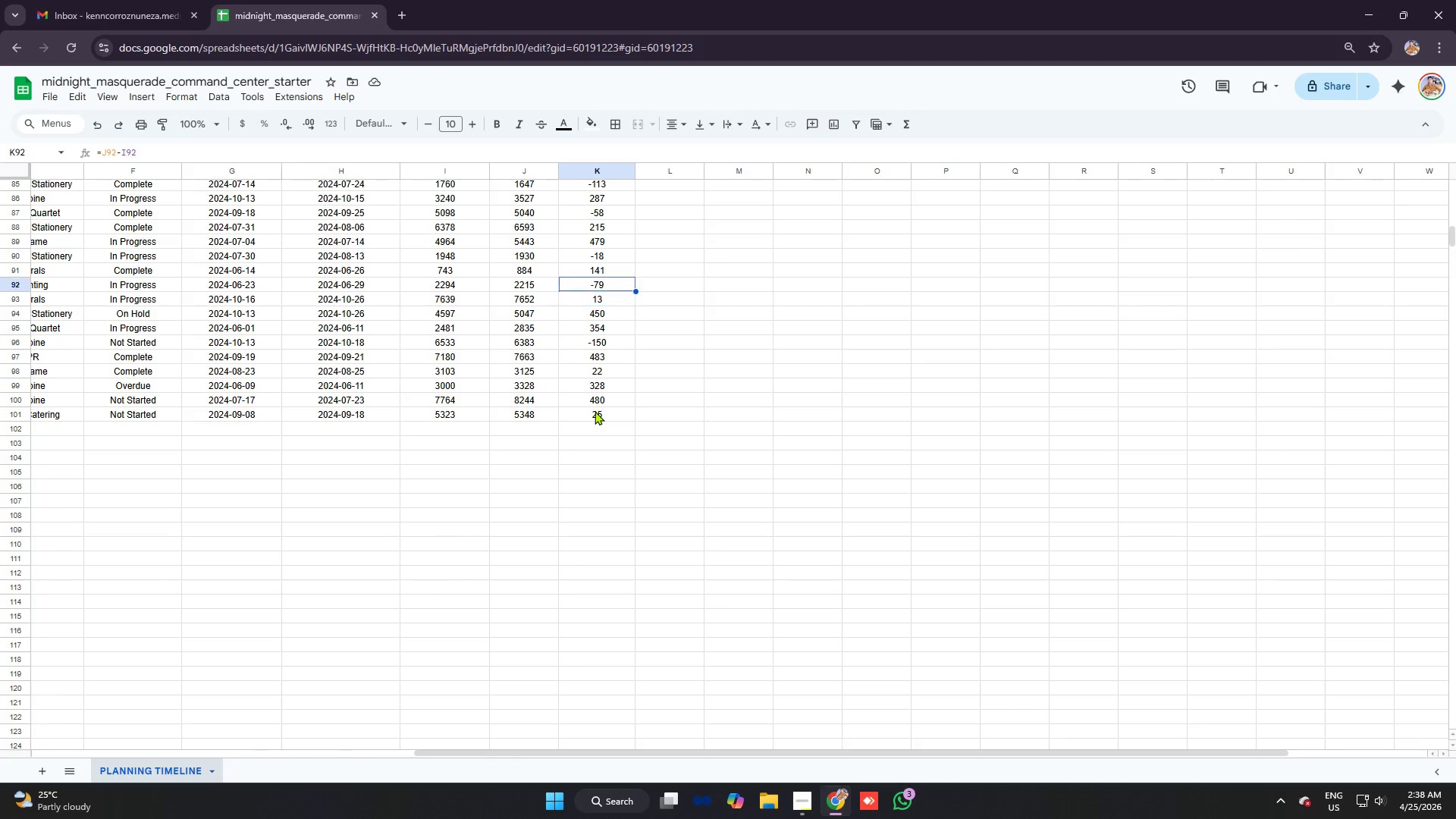 
key(ArrowUp)
 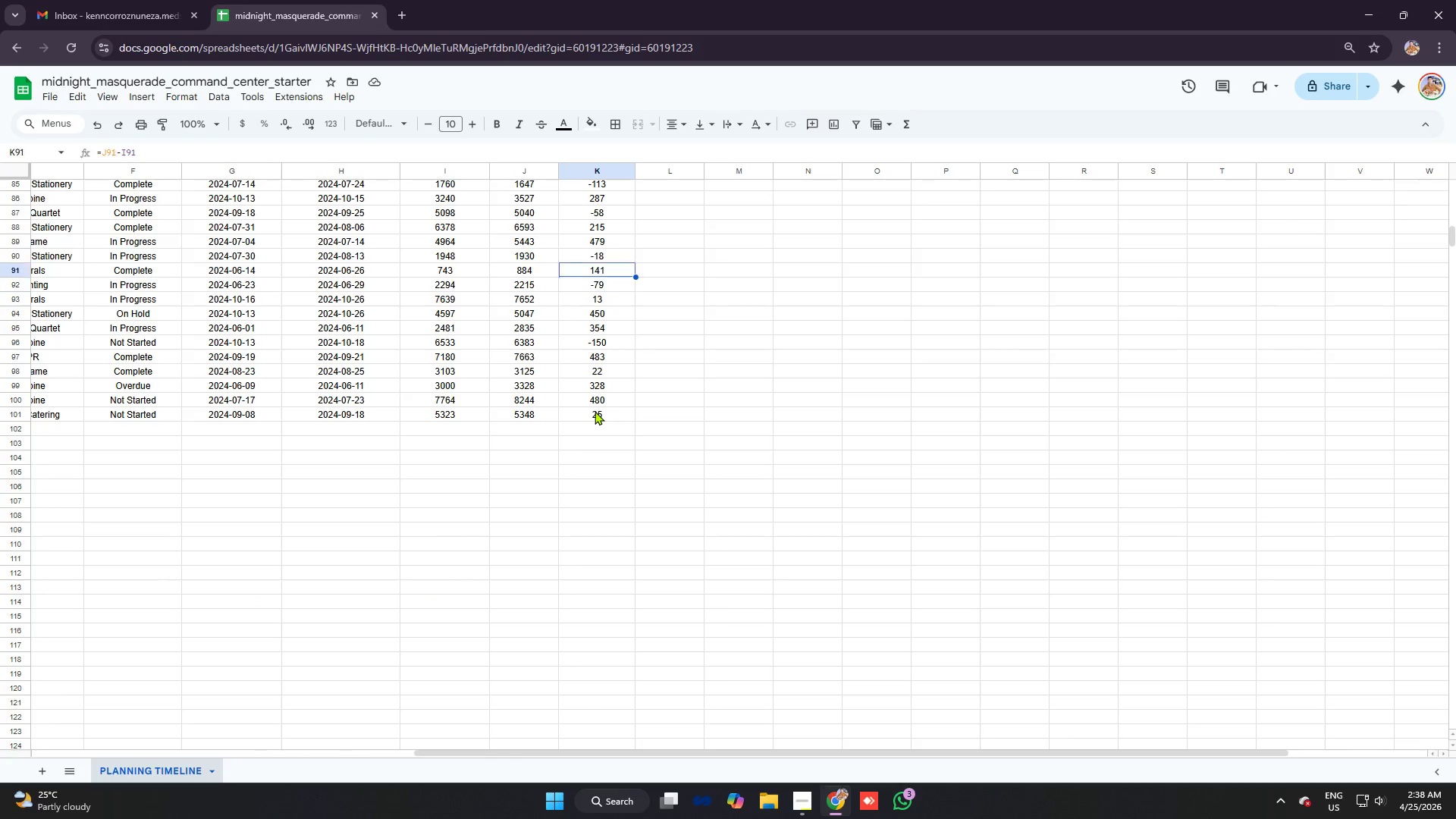 
key(ArrowUp)
 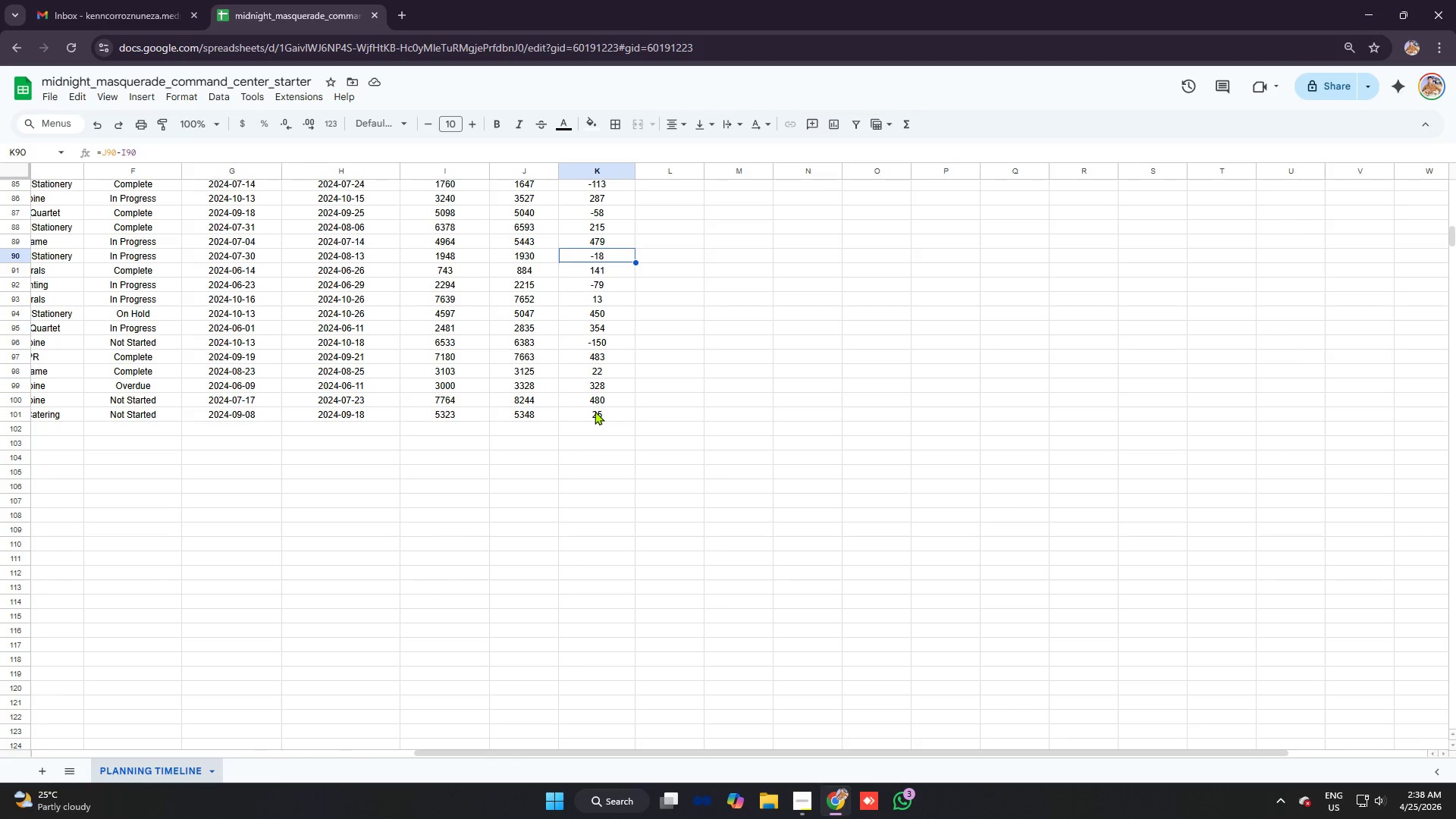 
key(ArrowUp)
 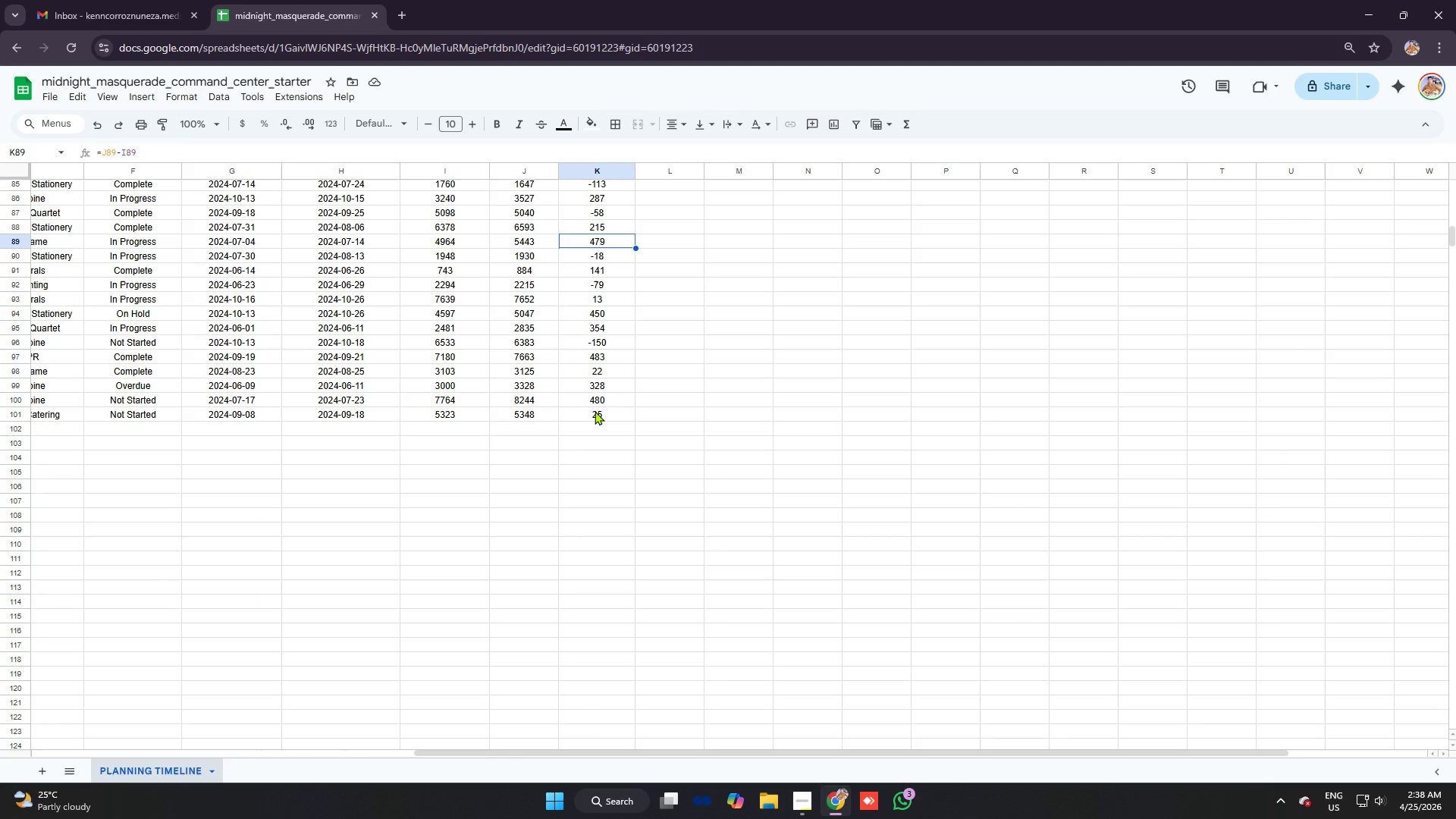 
key(ArrowUp)
 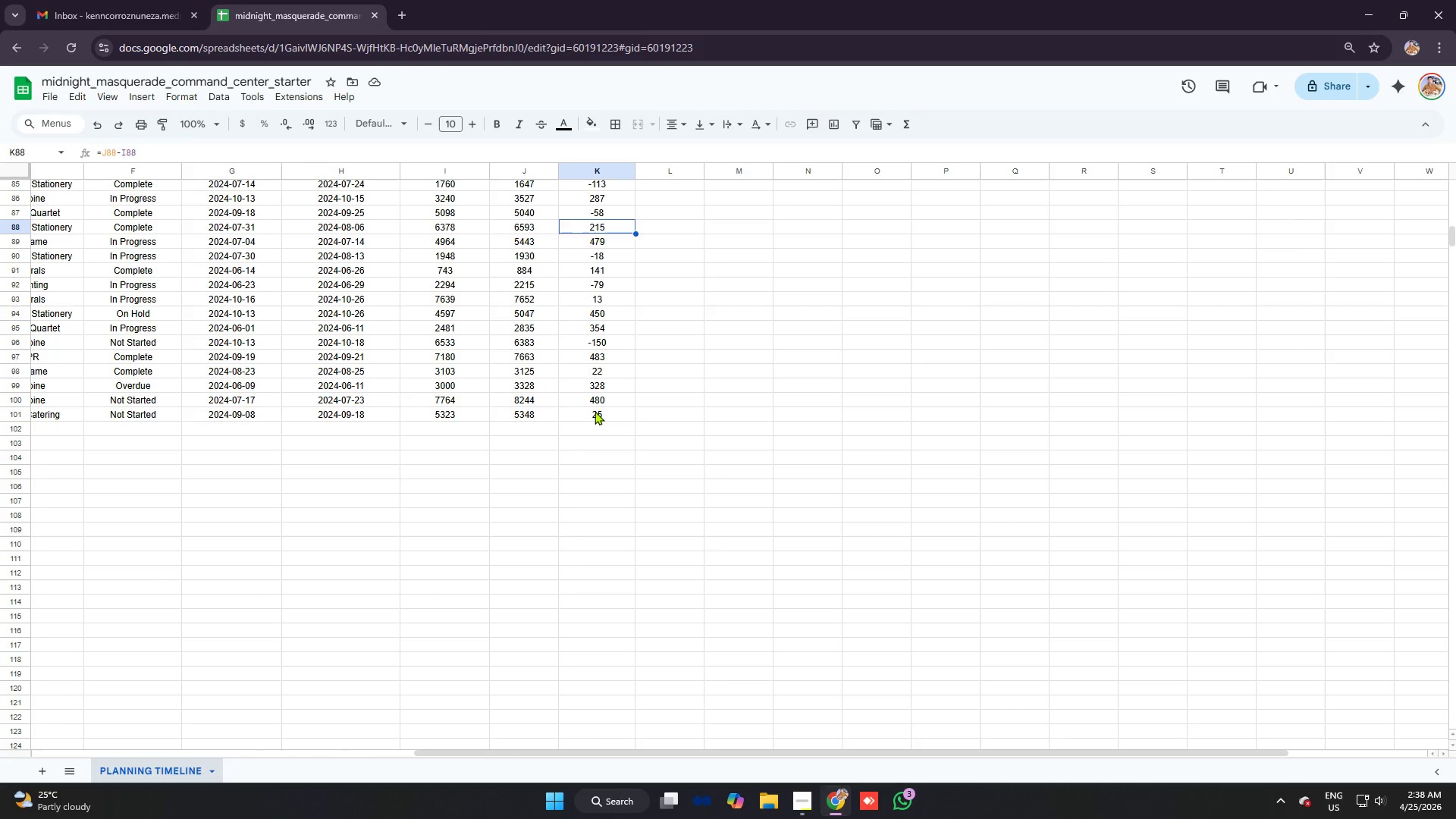 
hold_key(key=ArrowUp, duration=1.3)
 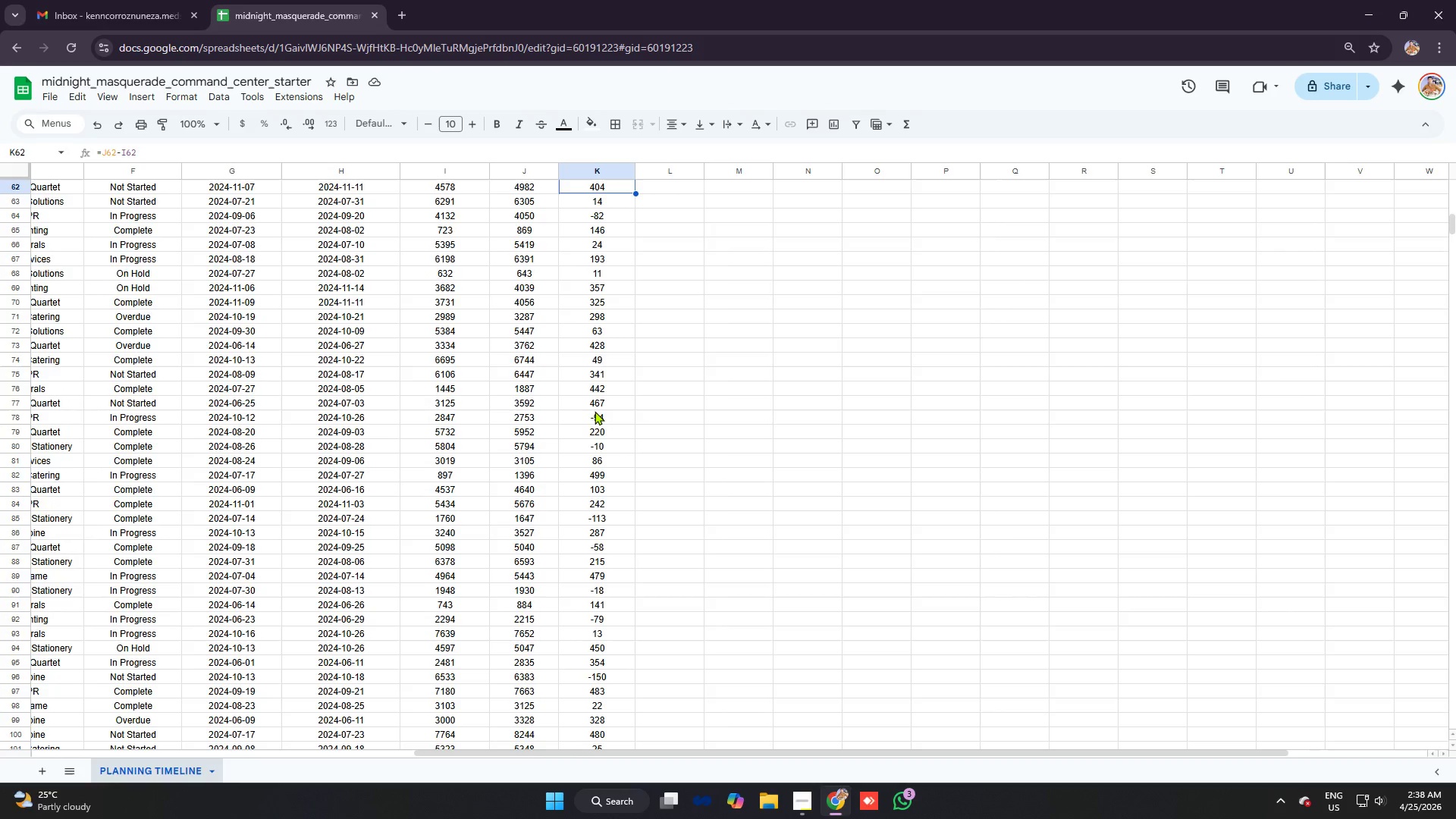 
key(ArrowUp)
 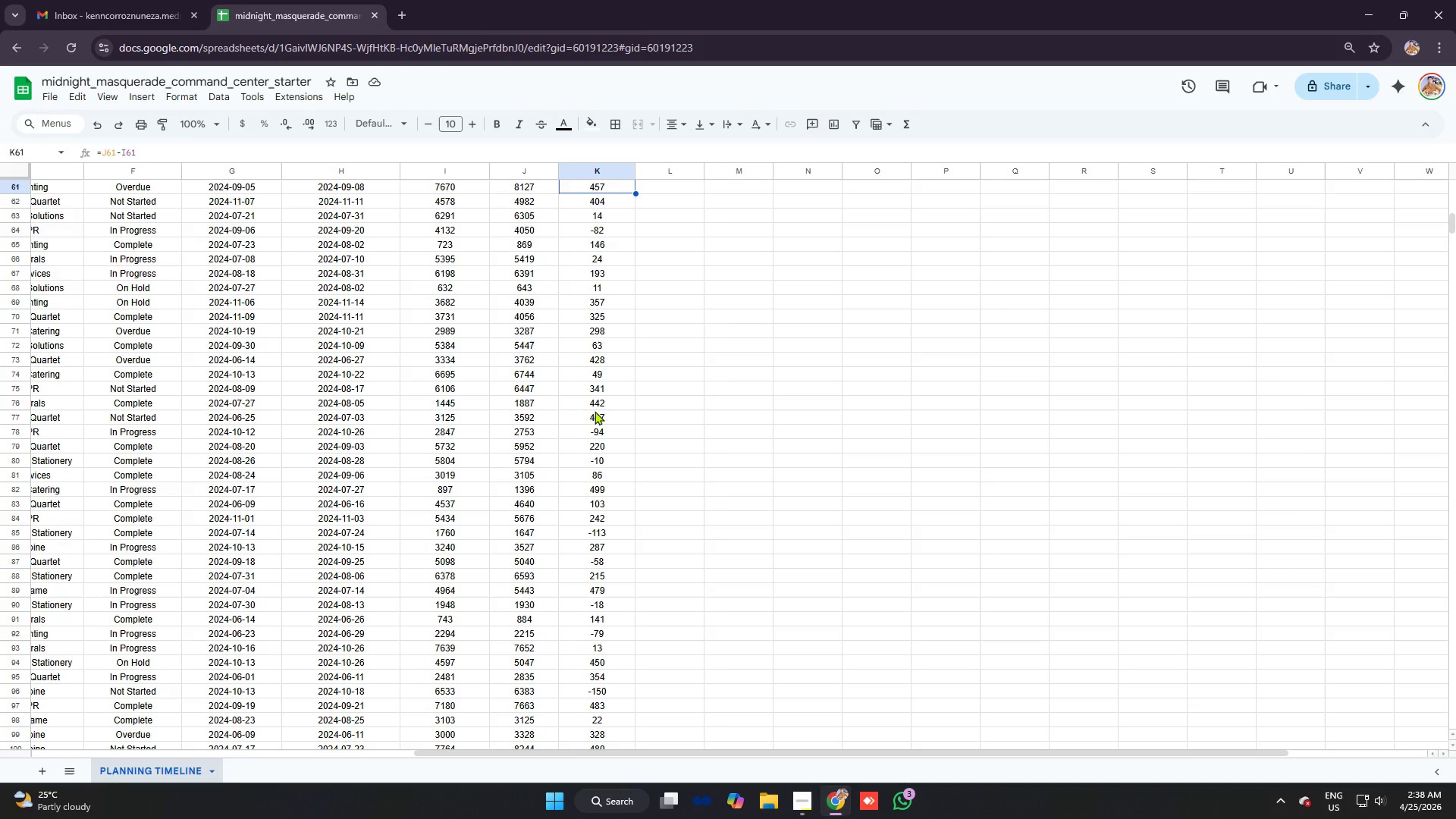 
key(ArrowUp)
 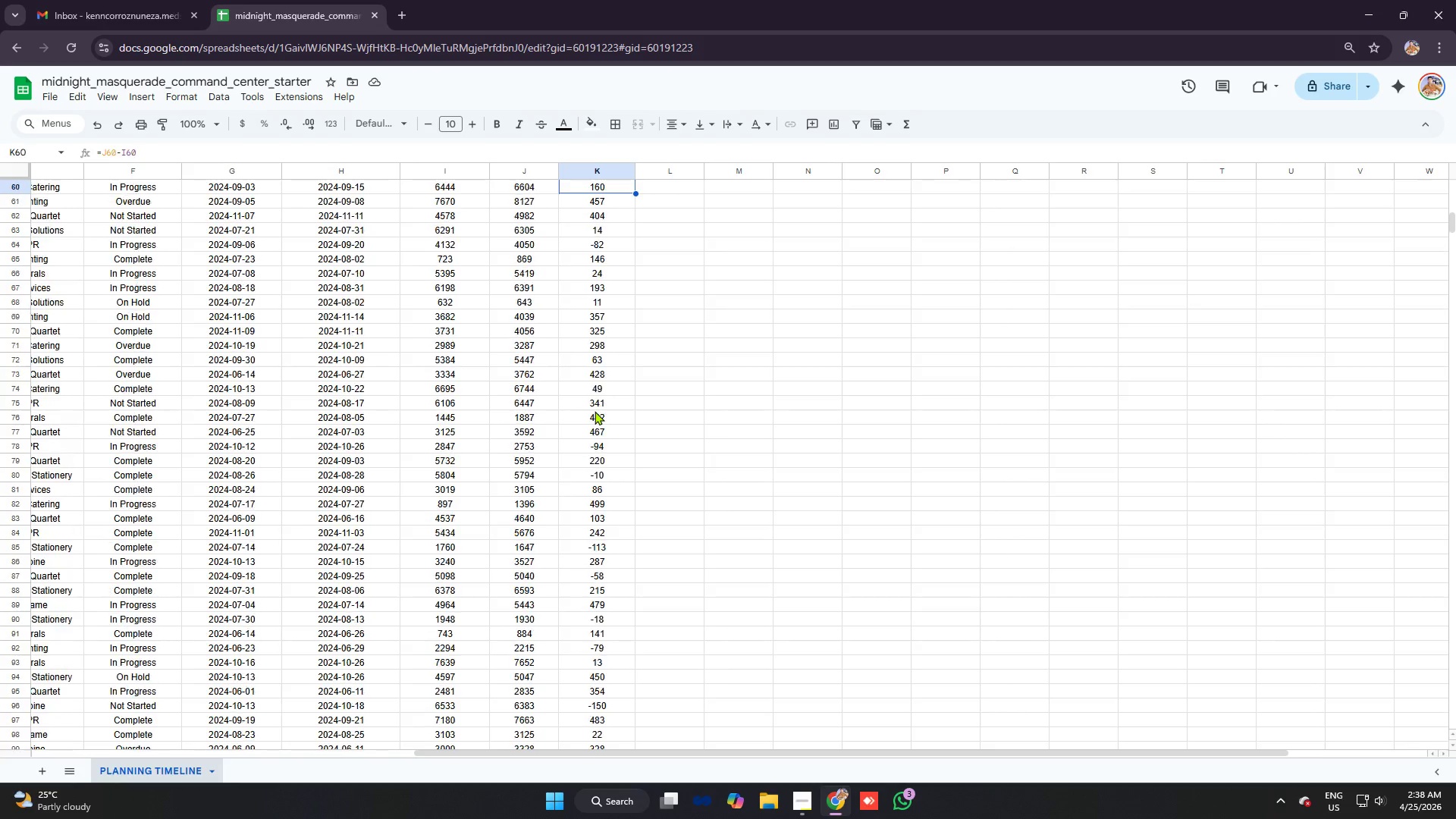 
key(ArrowUp)
 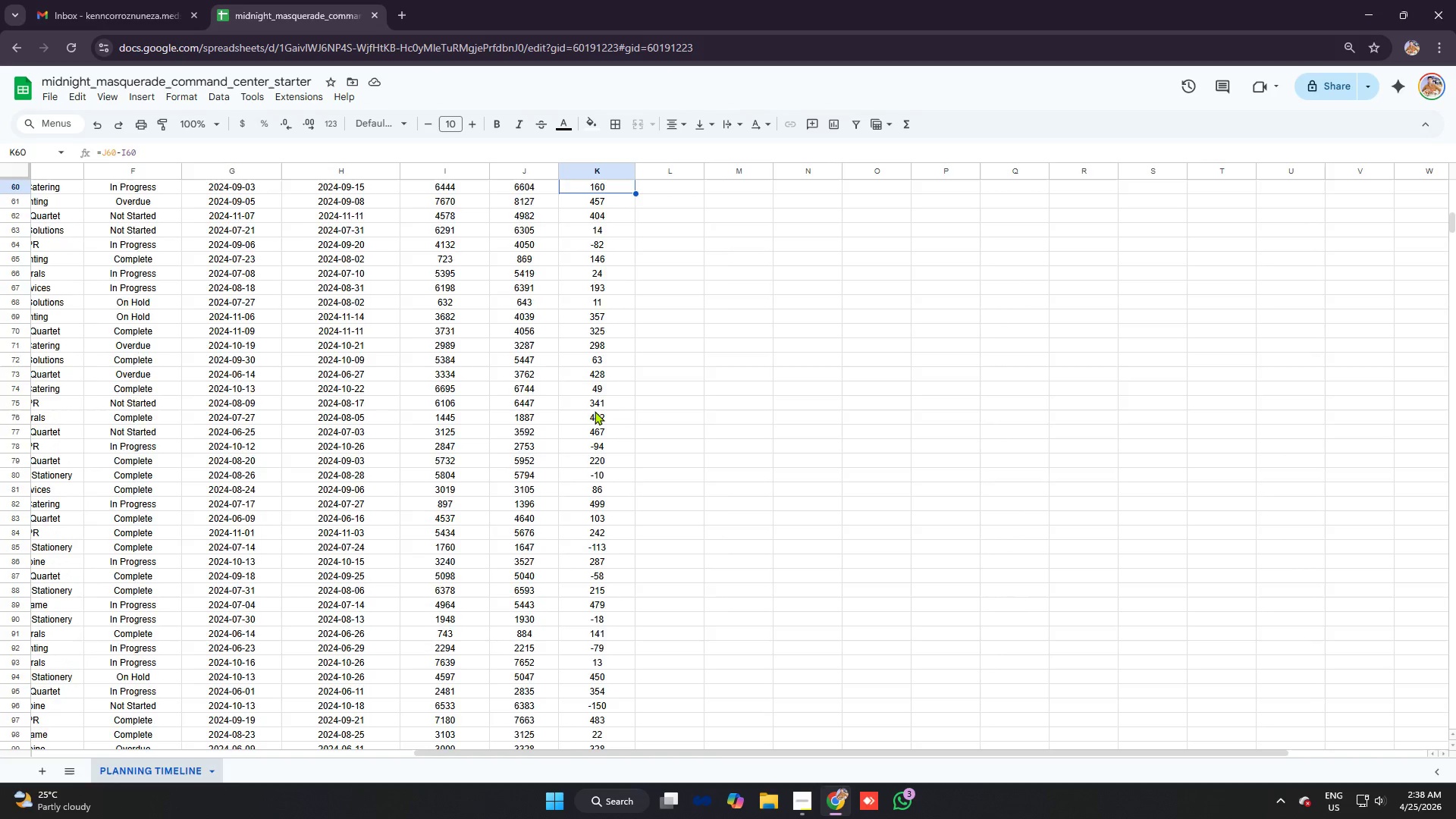 
key(ArrowUp)
 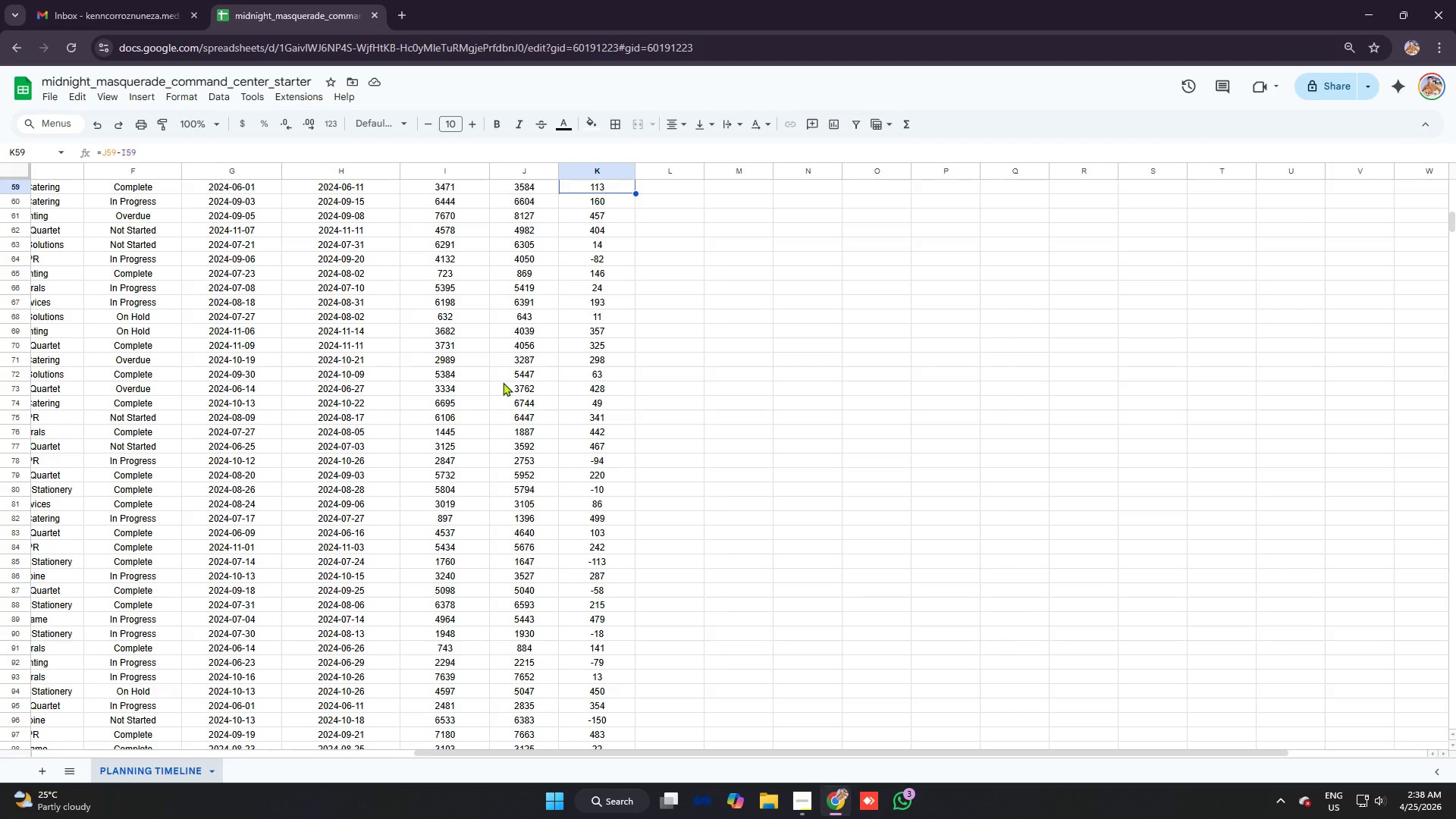 
scroll: coordinate [527, 364], scroll_direction: up, amount: 9.0
 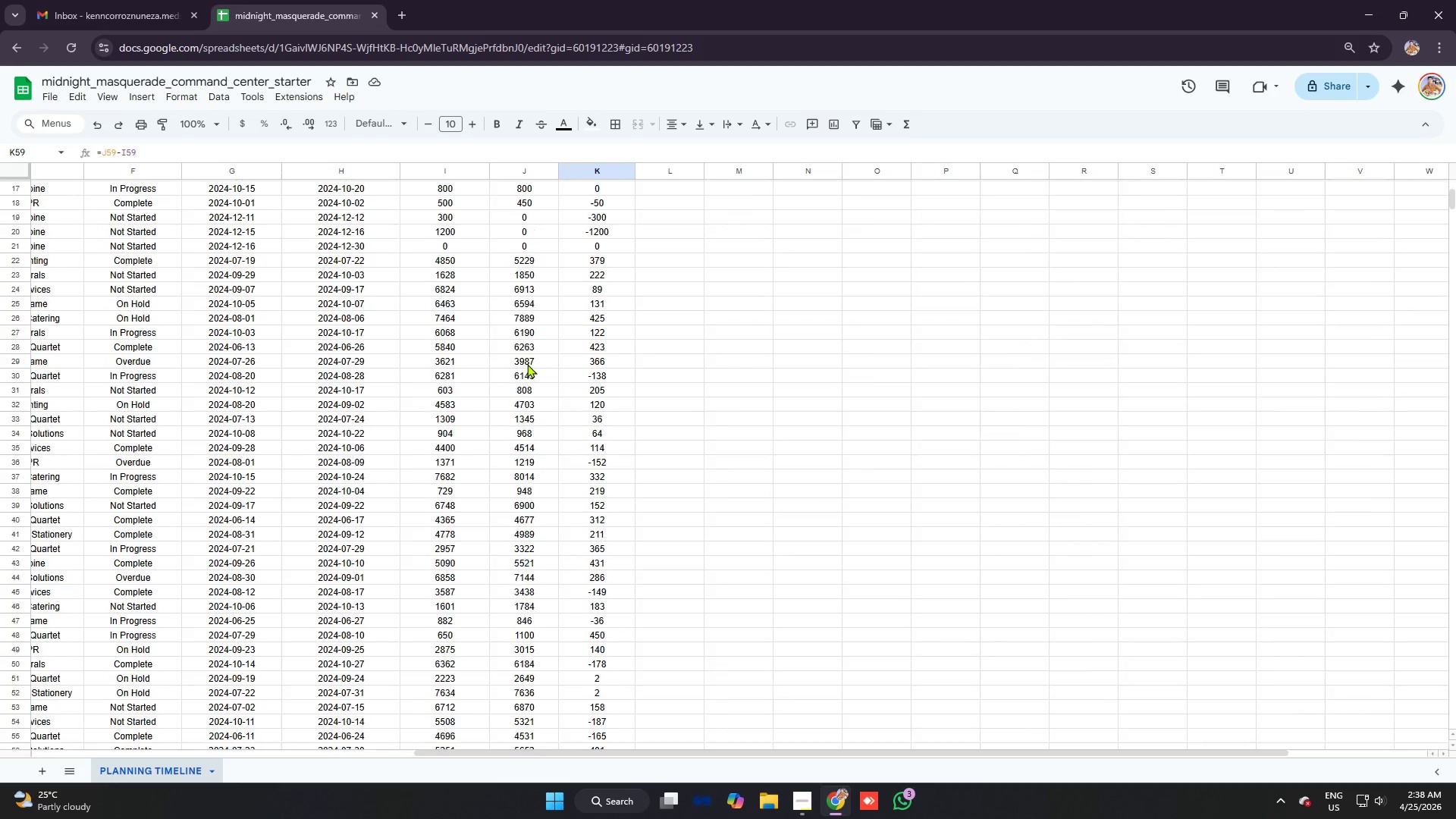 
scroll: coordinate [524, 364], scroll_direction: down, amount: 5.0
 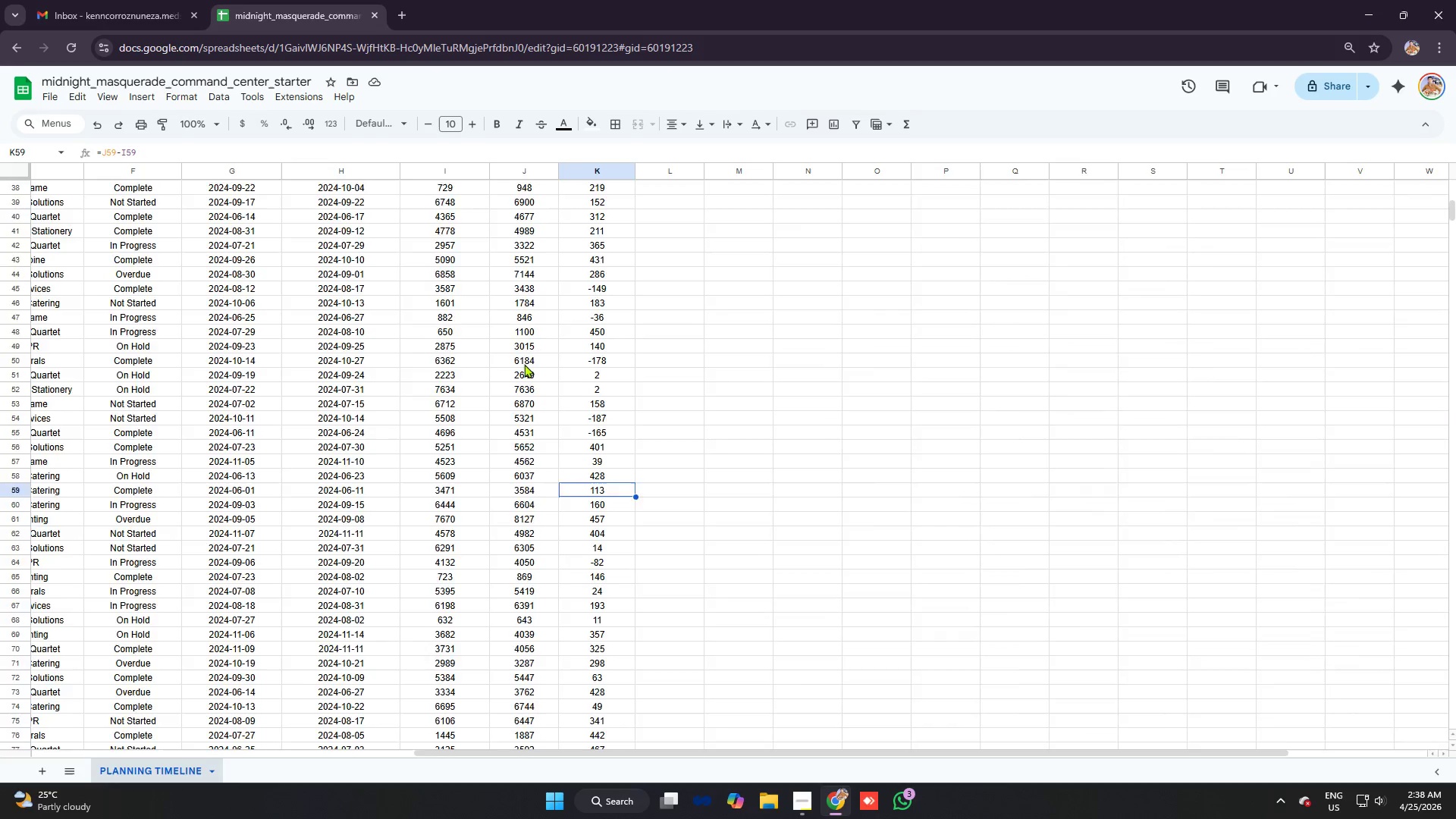 
scroll: coordinate [524, 364], scroll_direction: up, amount: 10.0
 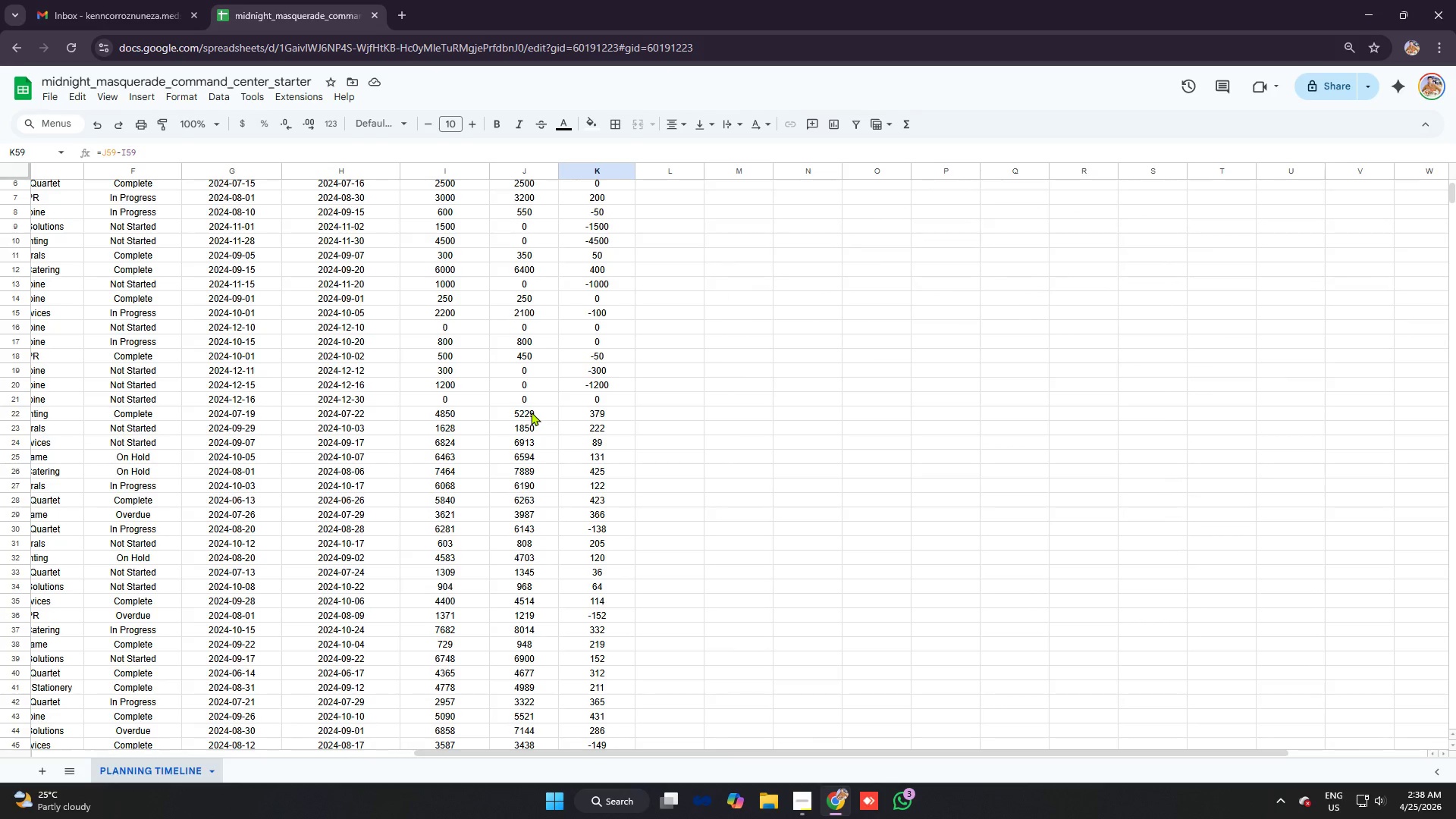 
key(Control+A)
 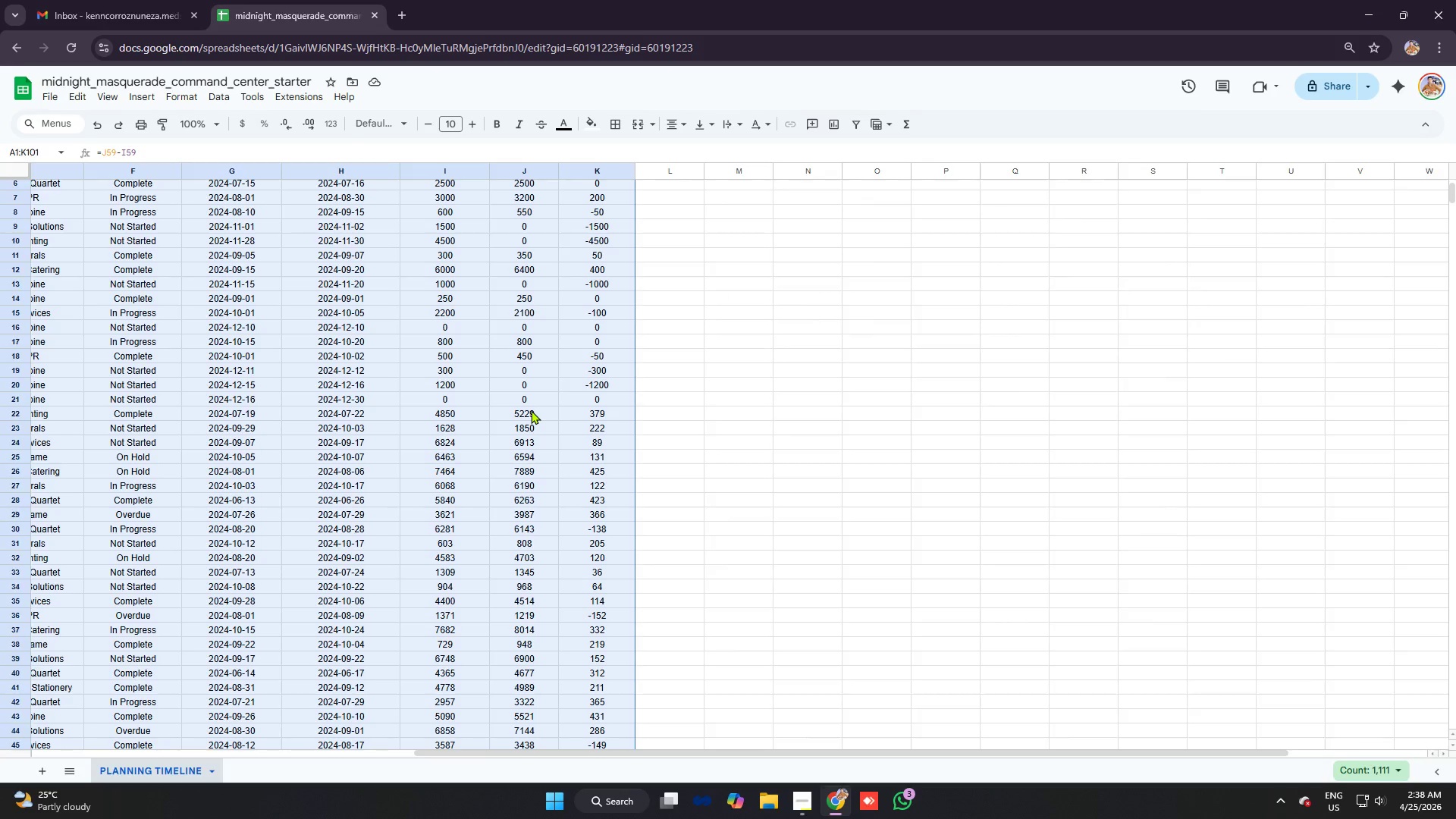 
key(Control+A)
 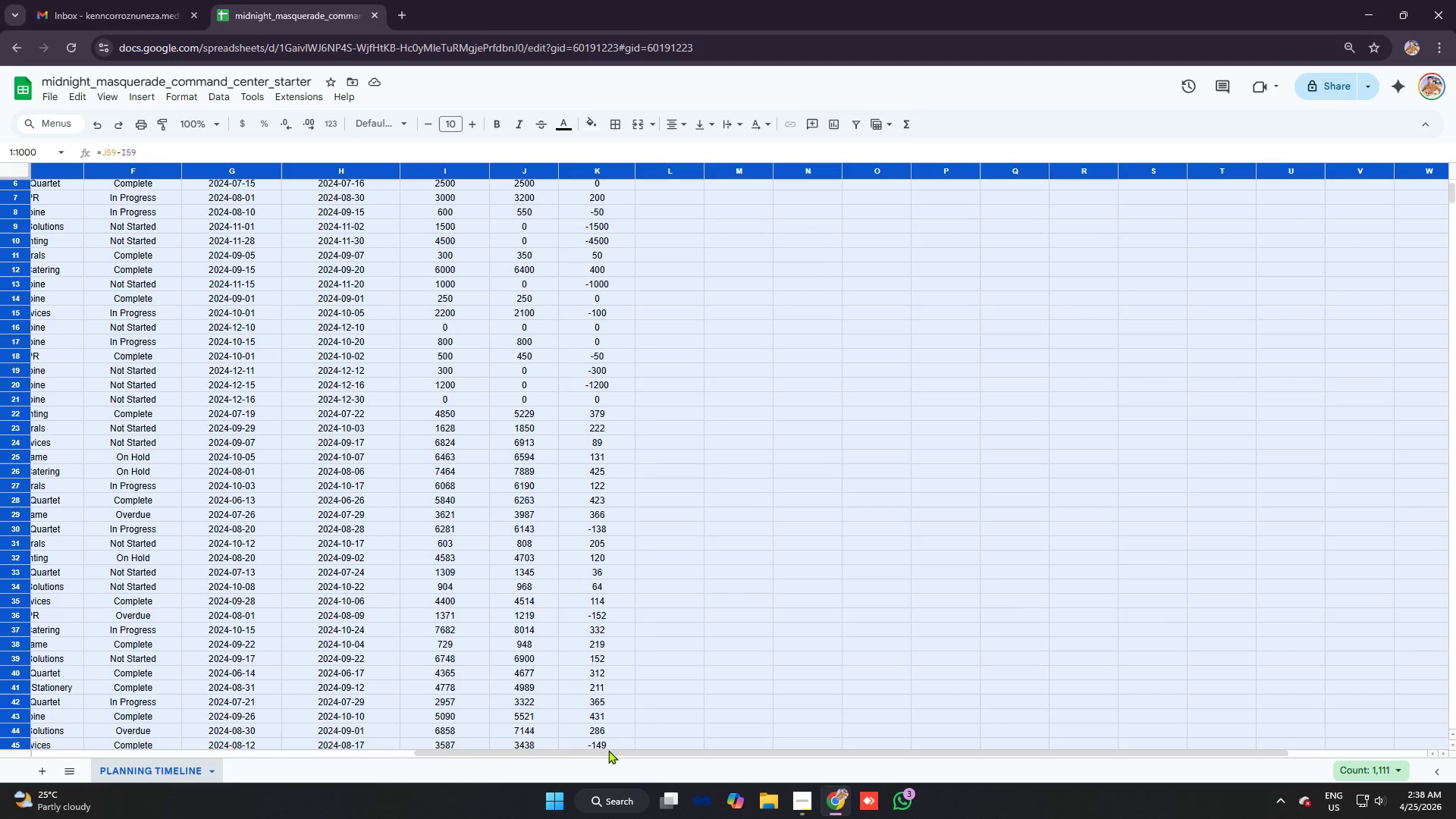 
left_click_drag(start_coordinate=[613, 755], to_coordinate=[105, 661])
 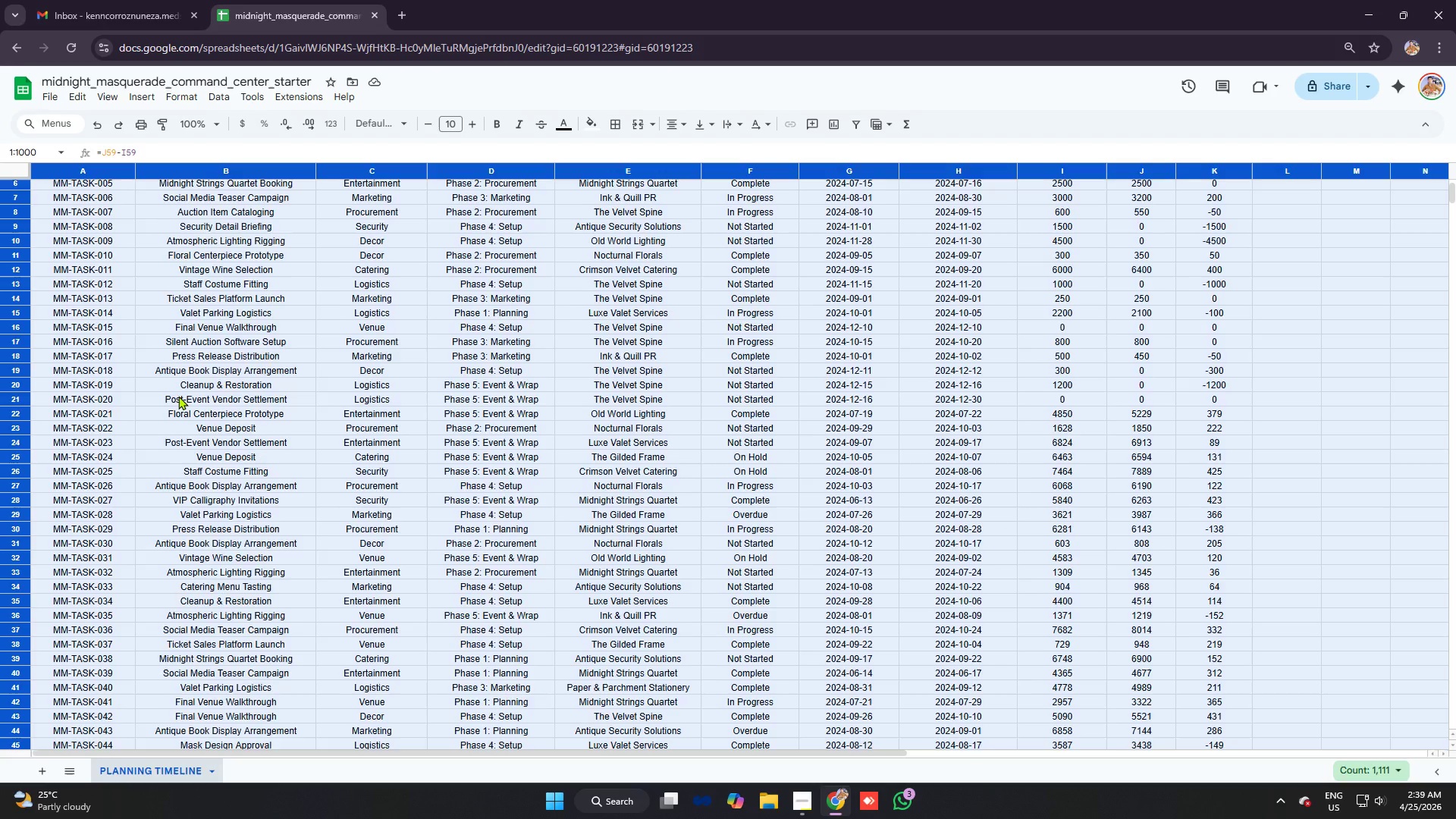 
scroll: coordinate [199, 396], scroll_direction: up, amount: 7.0
 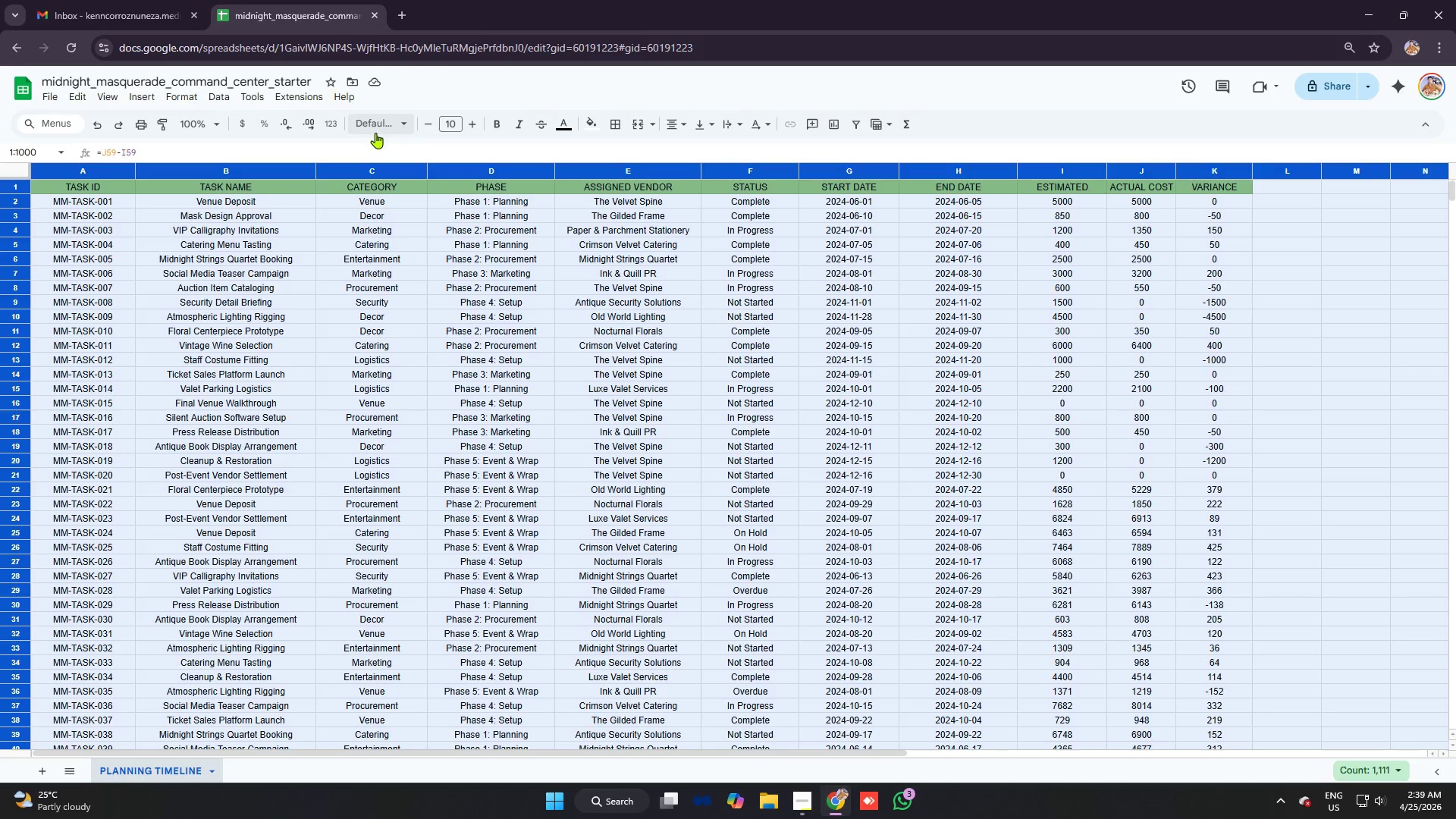 
key(Alt+AltLeft)
 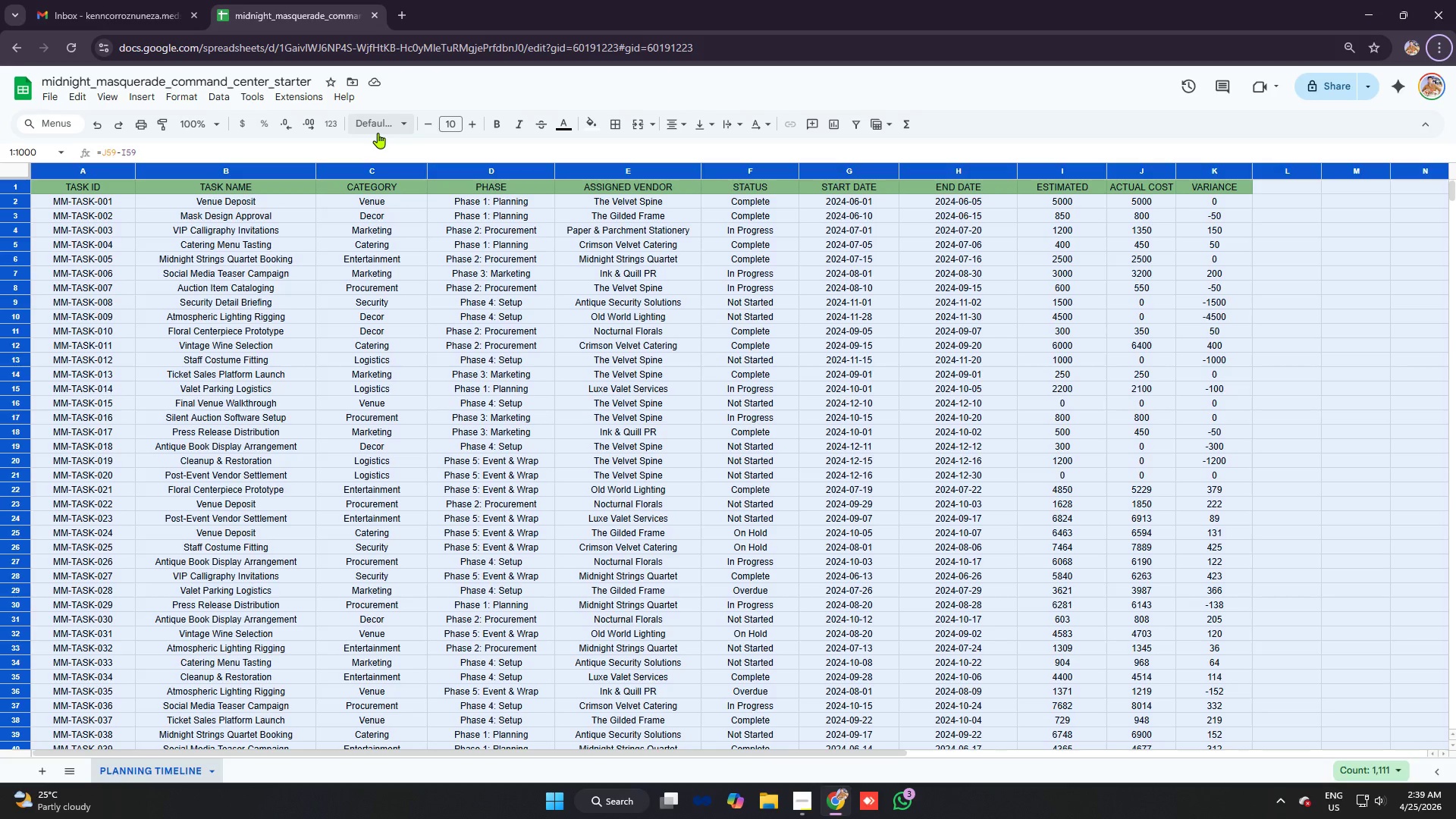 
key(Alt+AltLeft)
 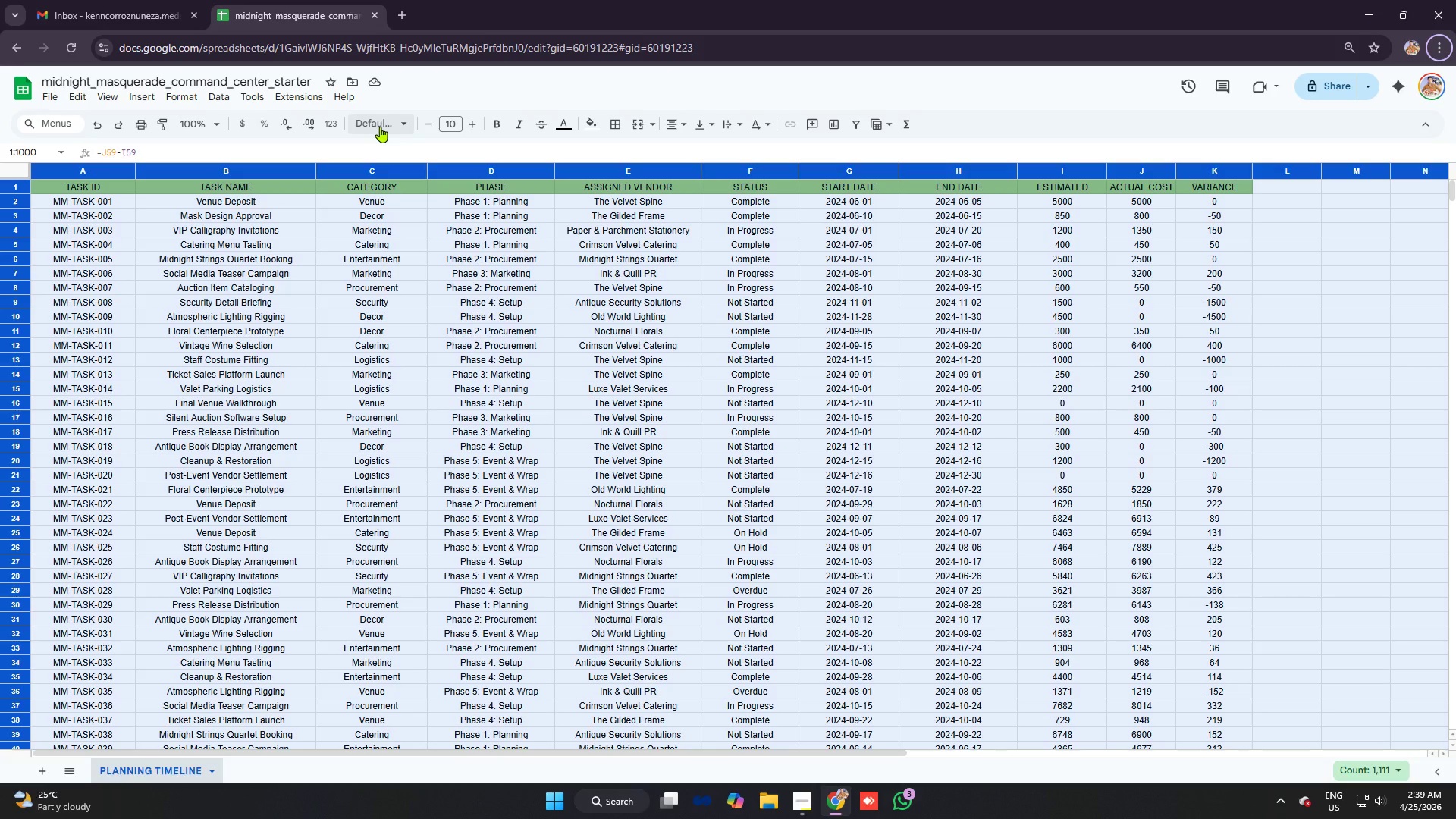 
key(Alt+AltLeft)
 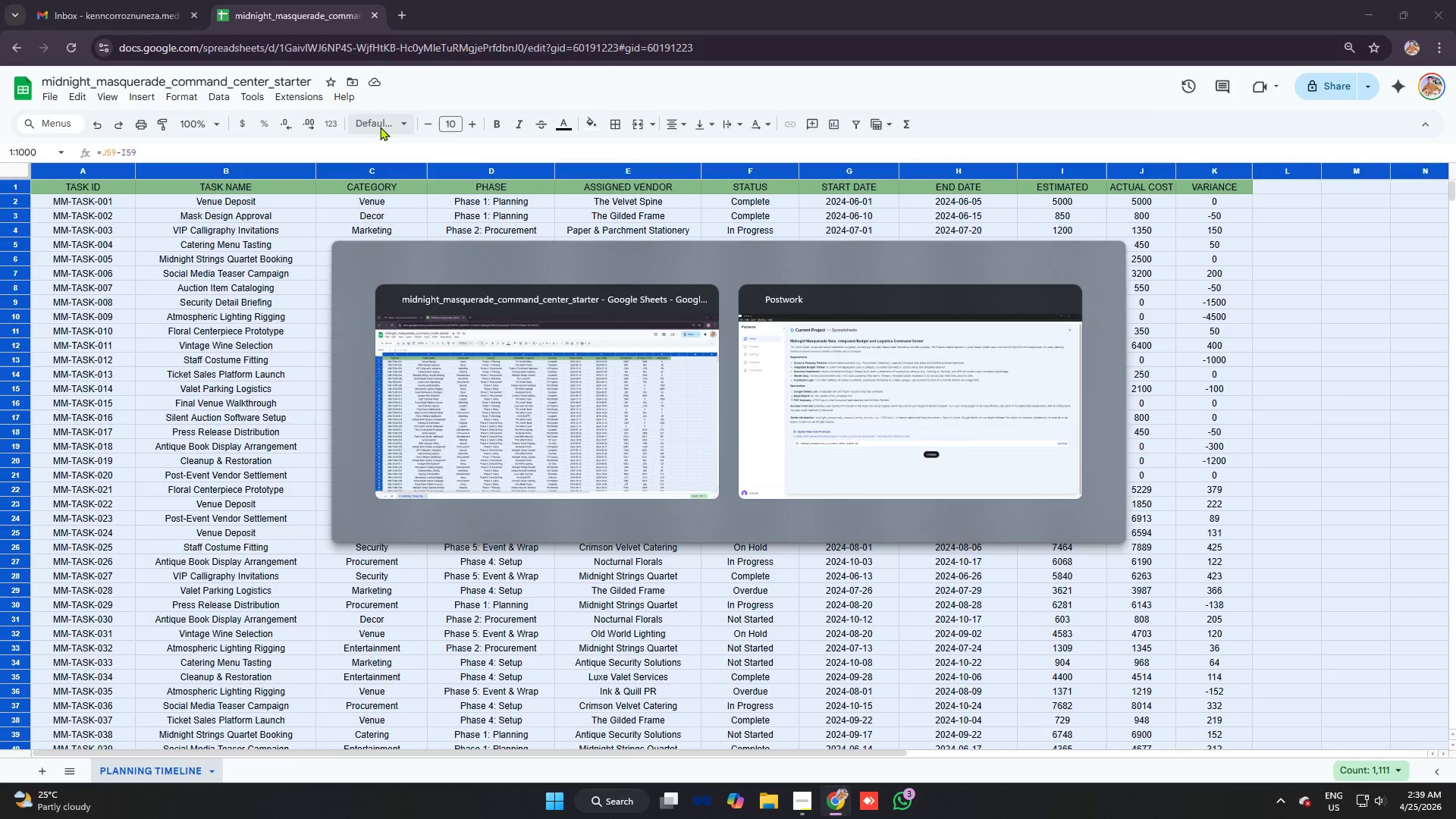 
key(Alt+Tab)